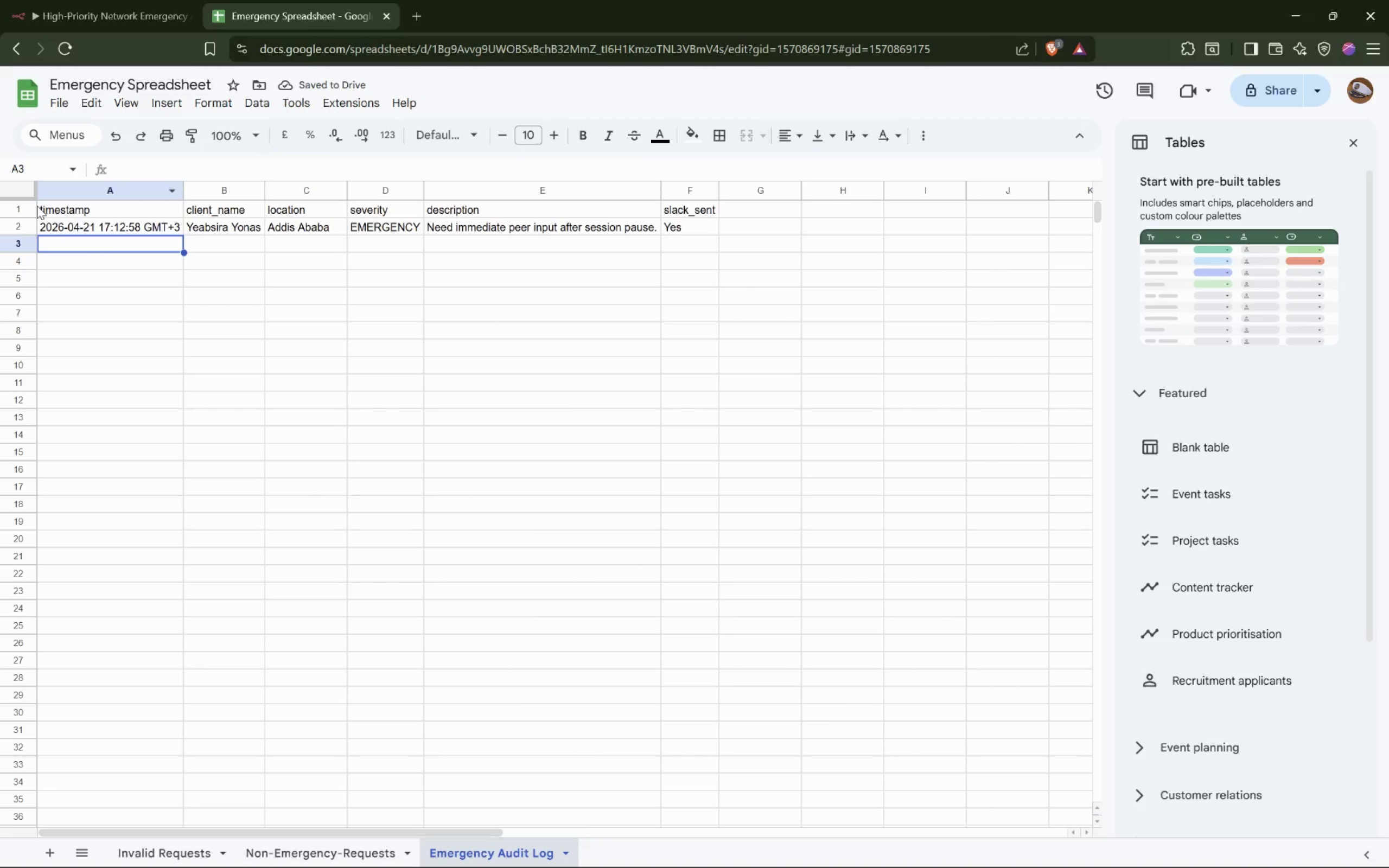 
left_click([27, 212])
 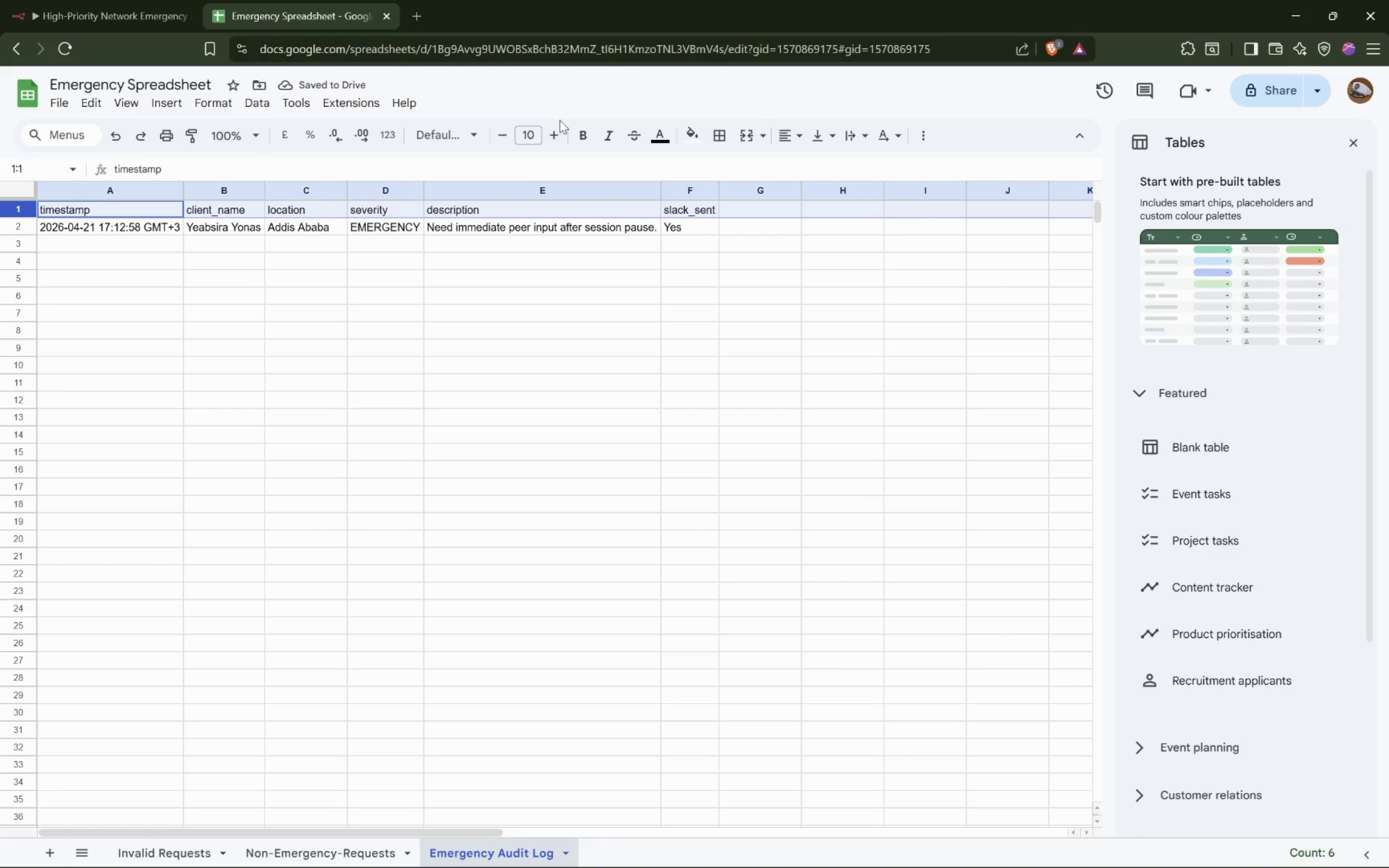 
left_click([581, 132])
 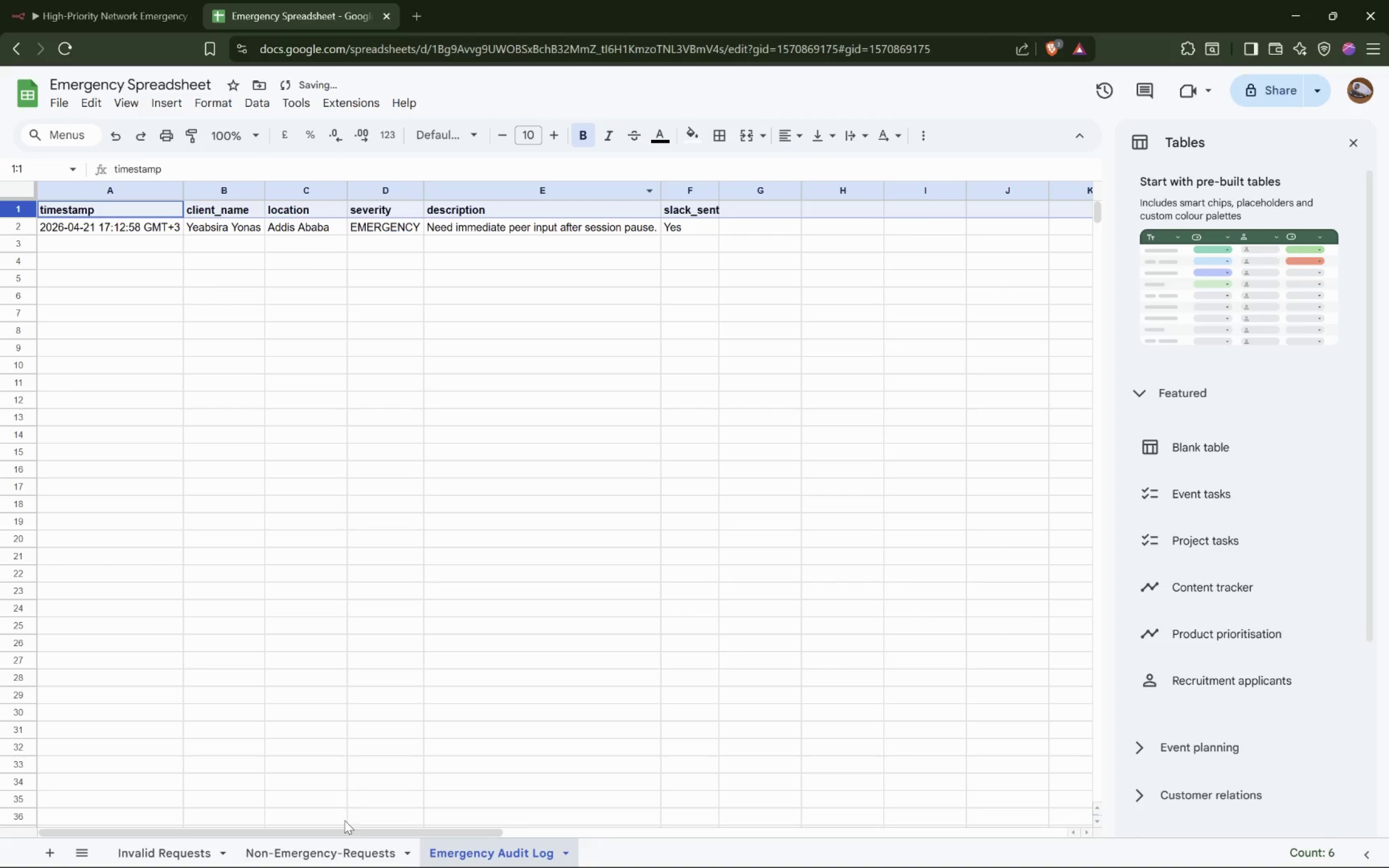 
left_click([335, 841])
 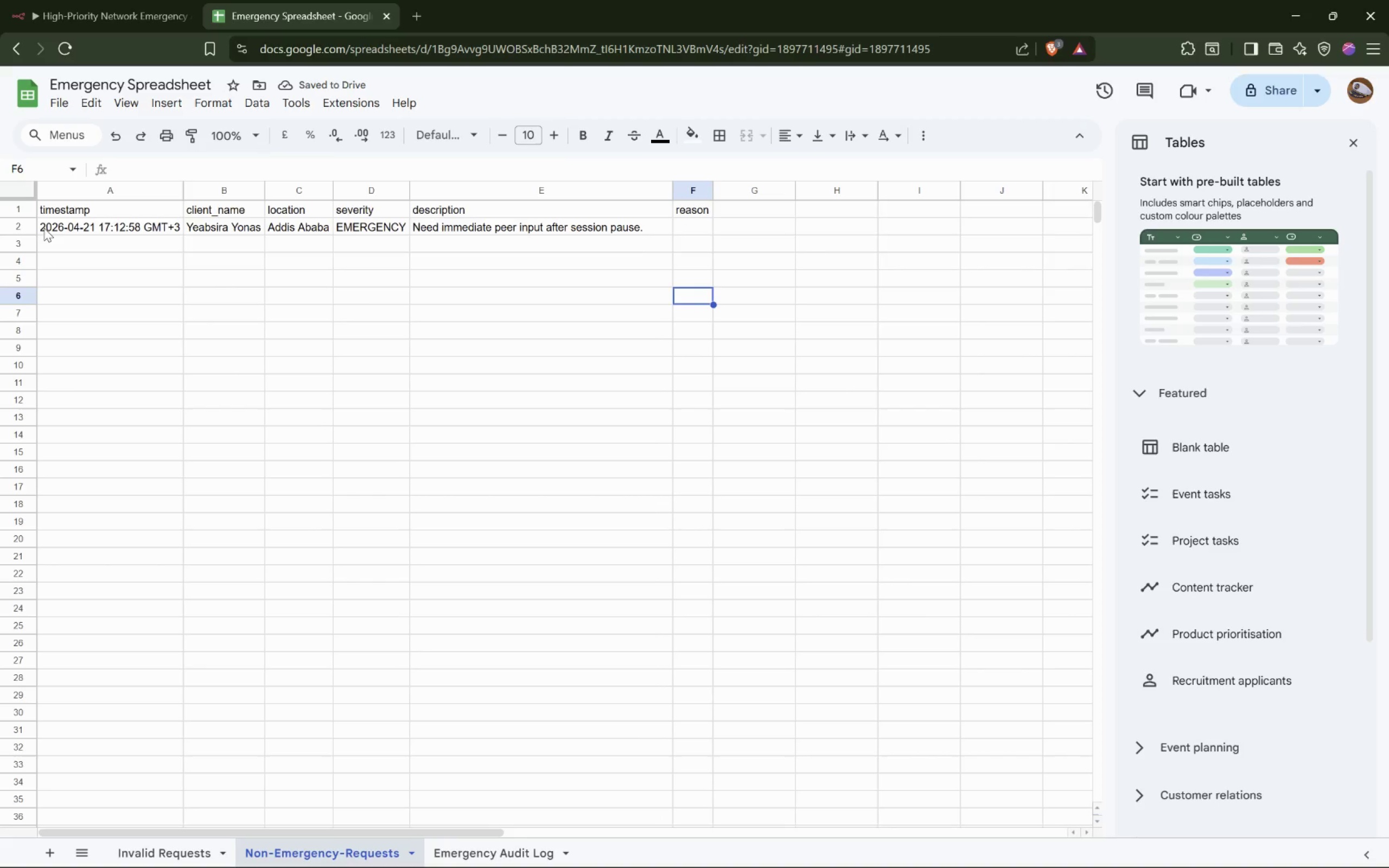 
left_click([23, 212])
 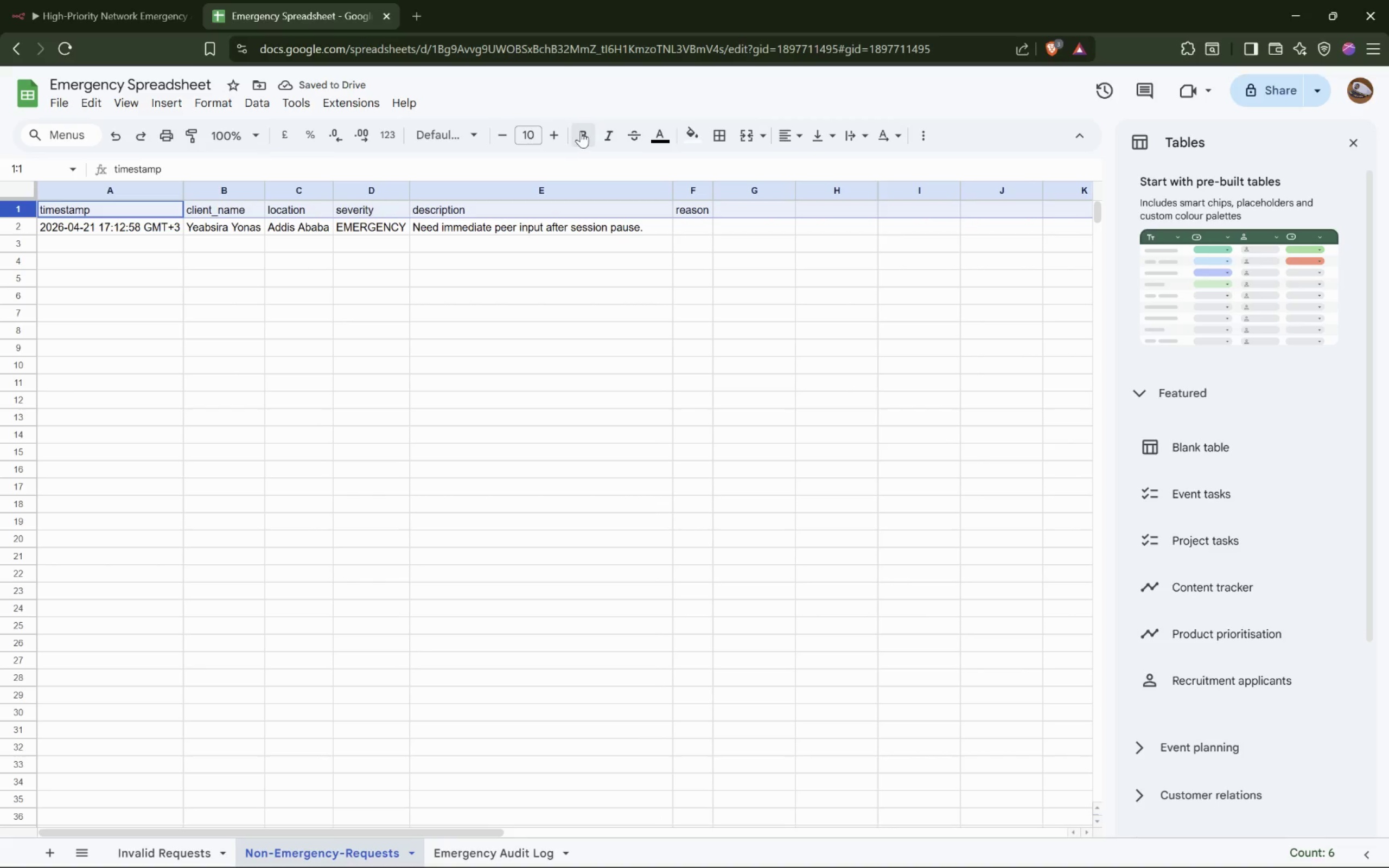 
left_click([582, 131])
 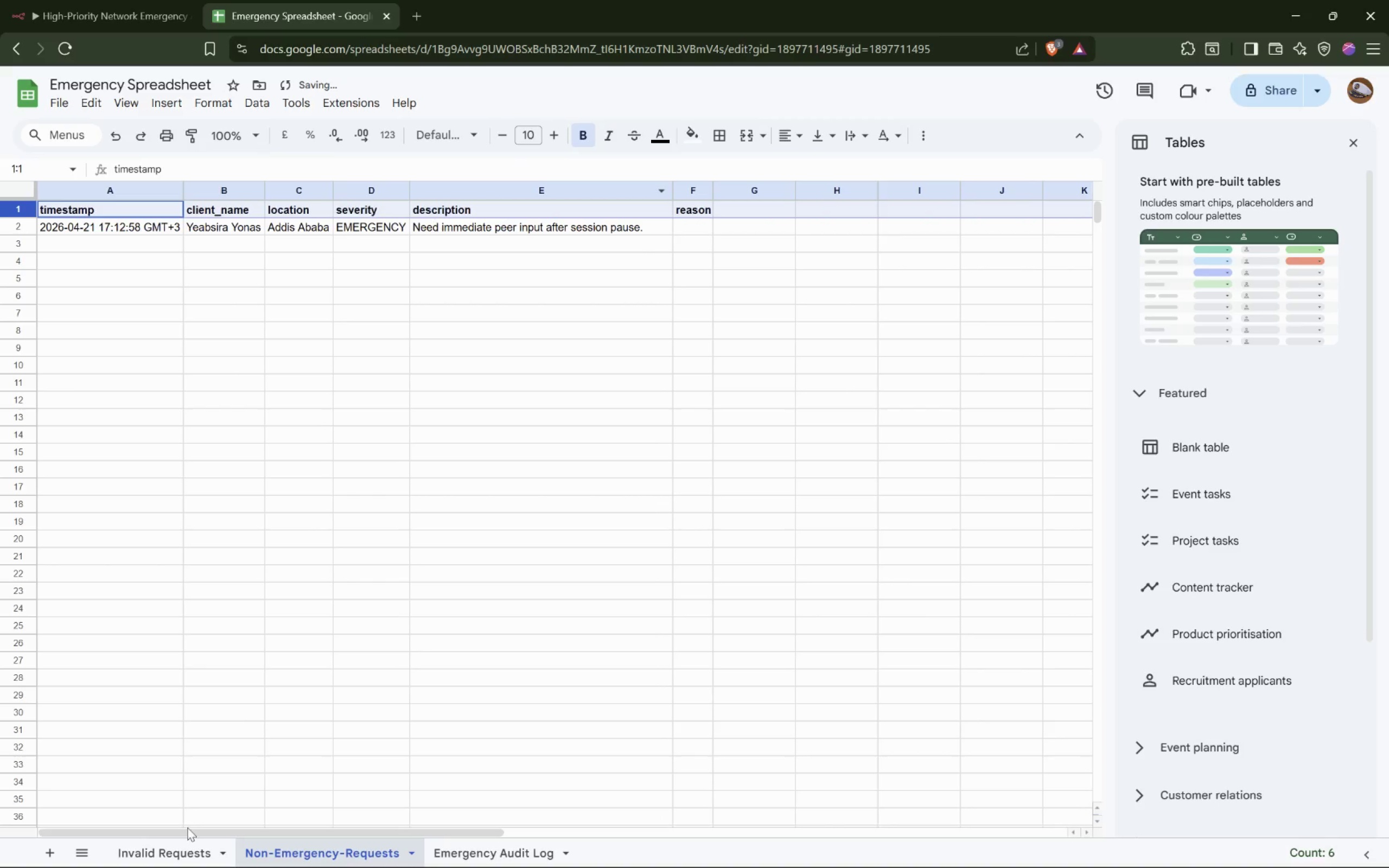 
left_click([182, 848])
 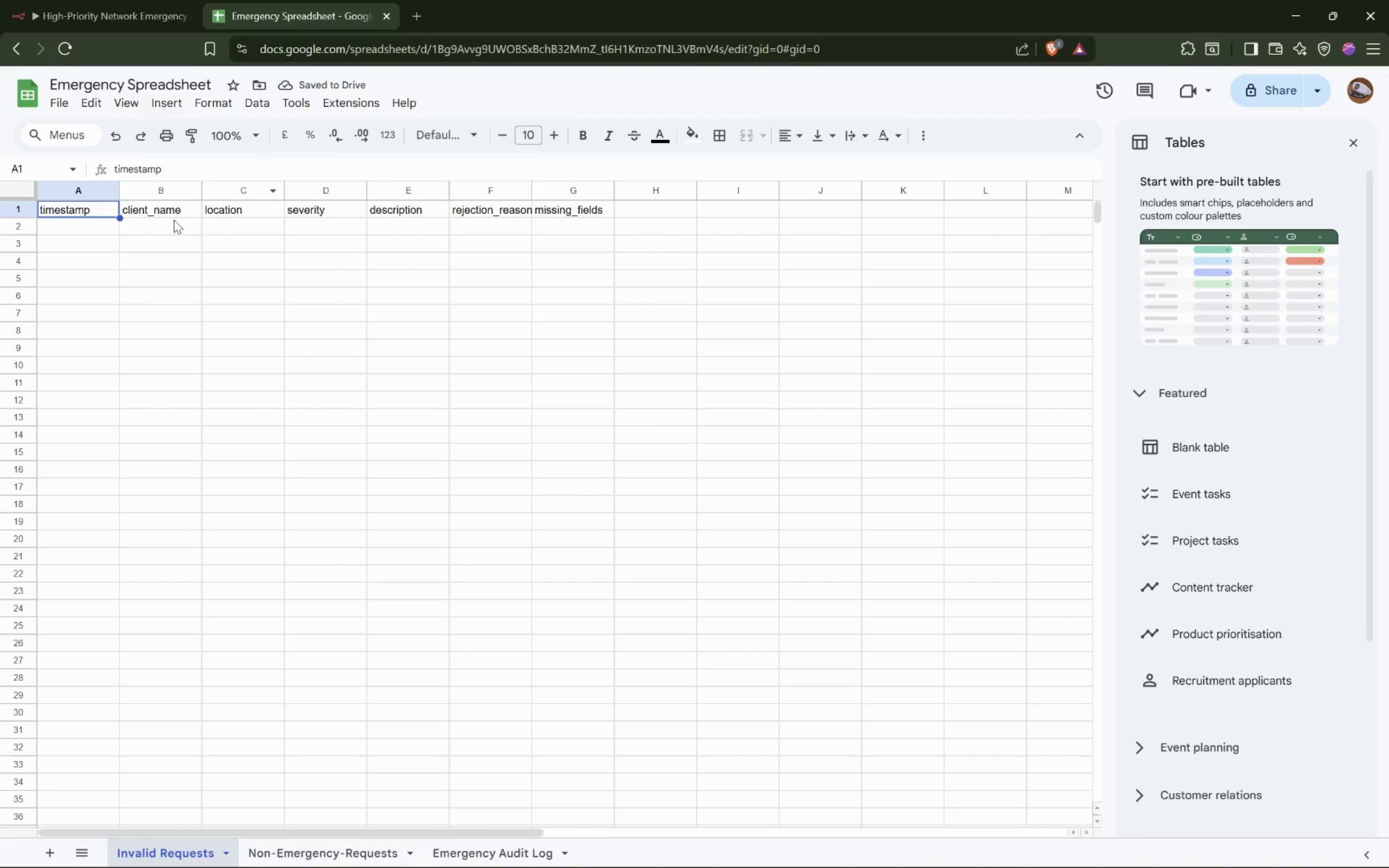 
left_click([15, 209])
 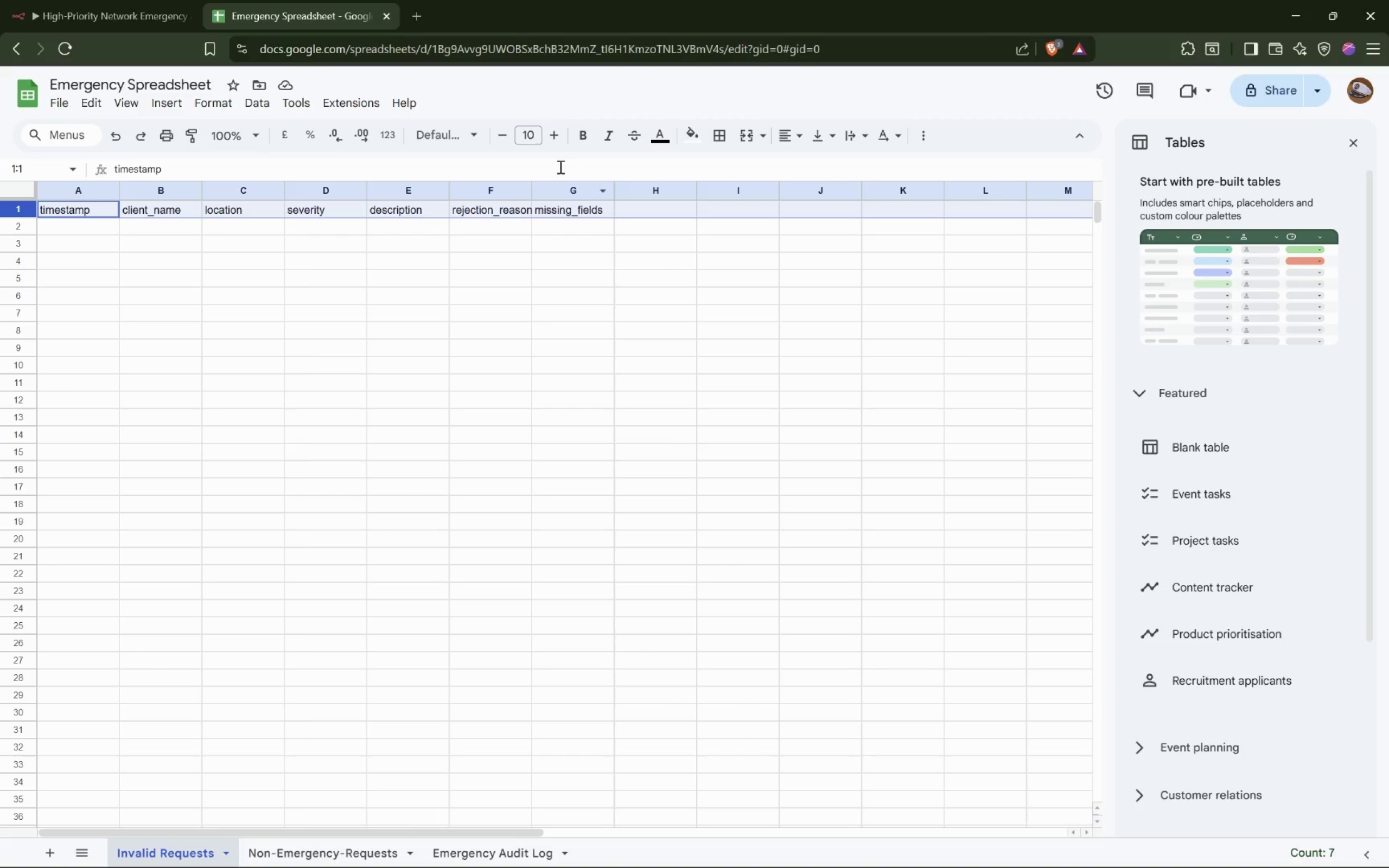 
left_click([582, 135])
 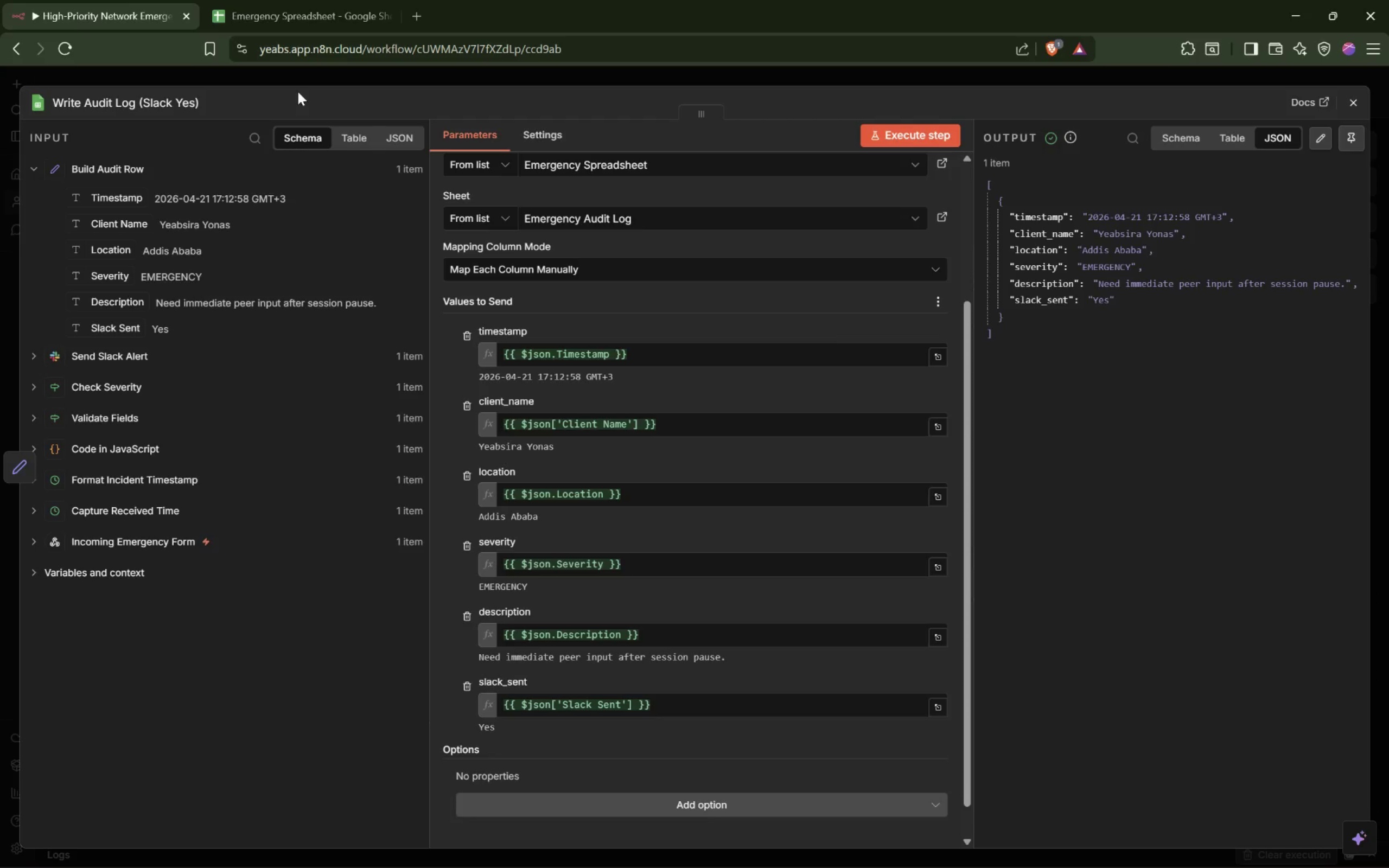 
scroll: coordinate [701, 414], scroll_direction: down, amount: 7.0
 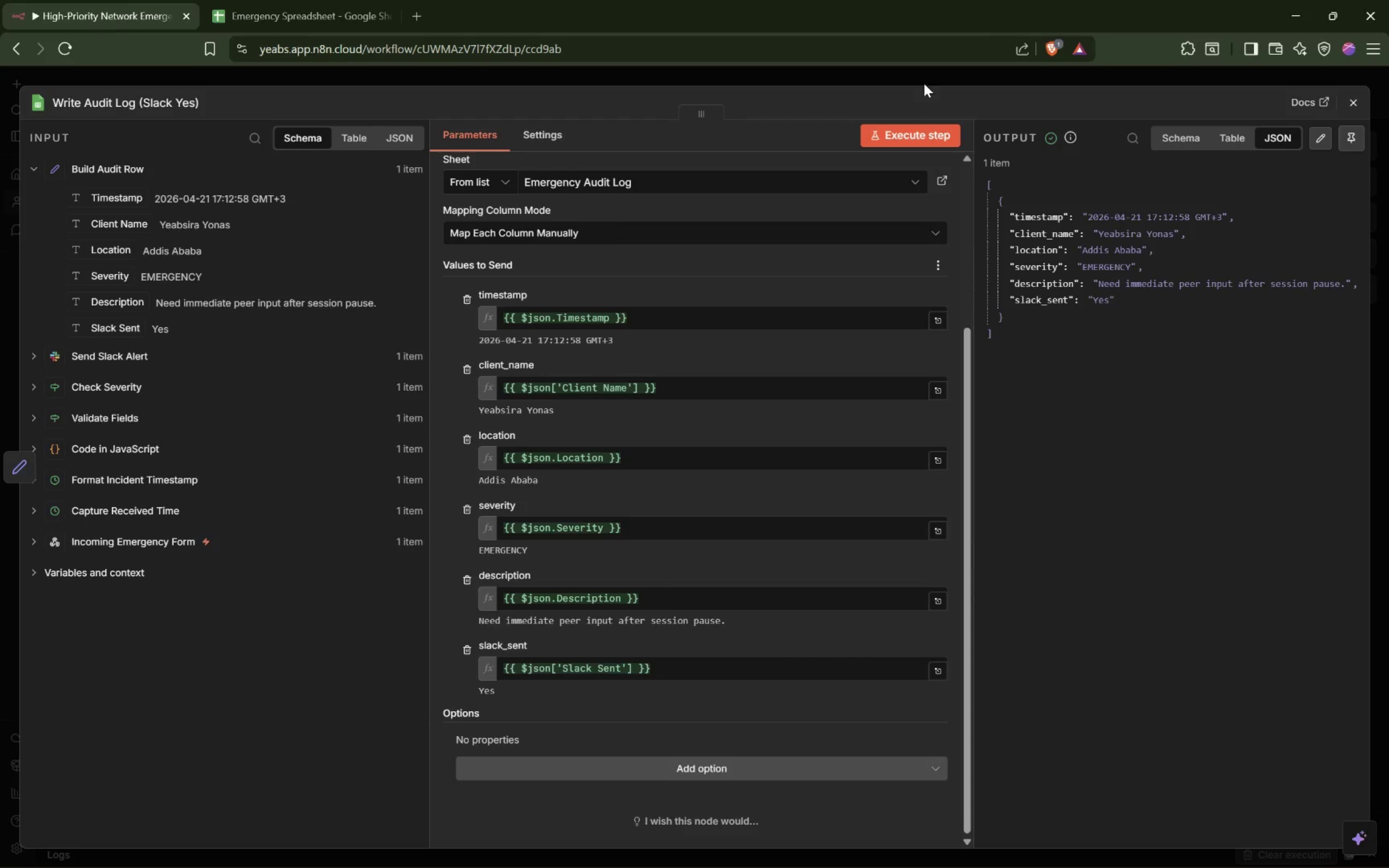 
left_click([927, 79])
 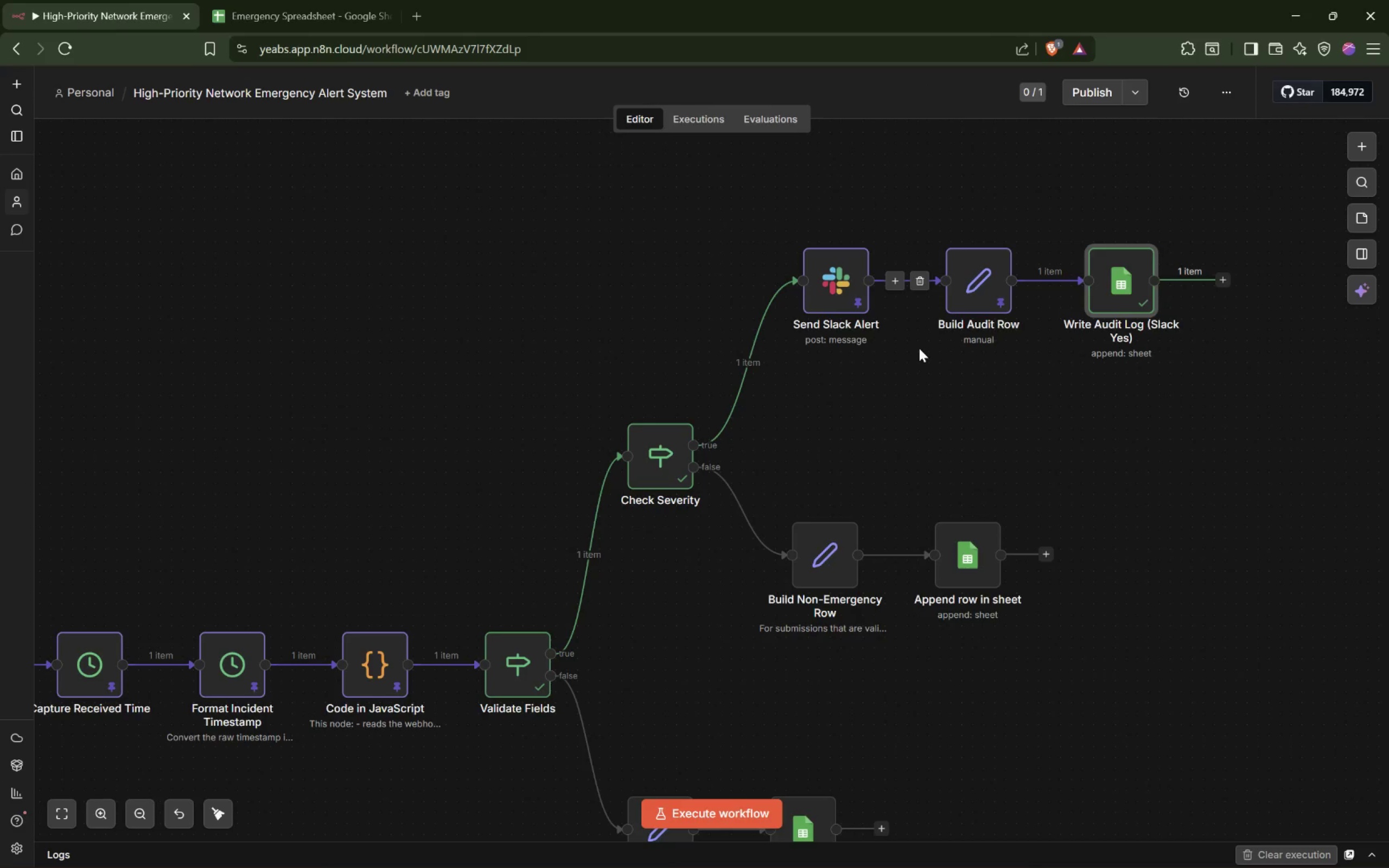 
scroll: coordinate [919, 348], scroll_direction: down, amount: 3.0
 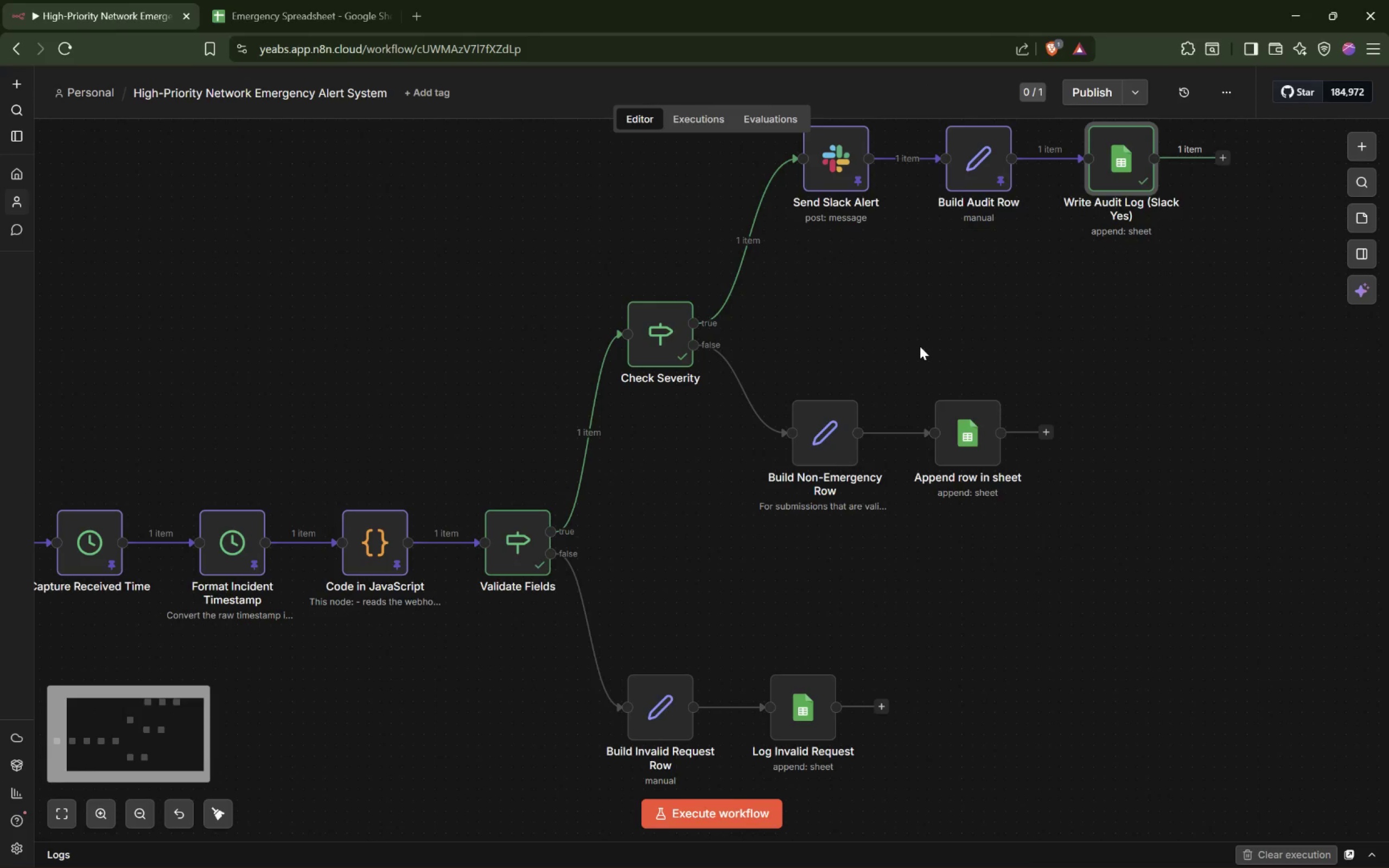 
hold_key(key=ControlLeft, duration=2.93)
scroll: coordinate [921, 347], scroll_direction: down, amount: 3.0
 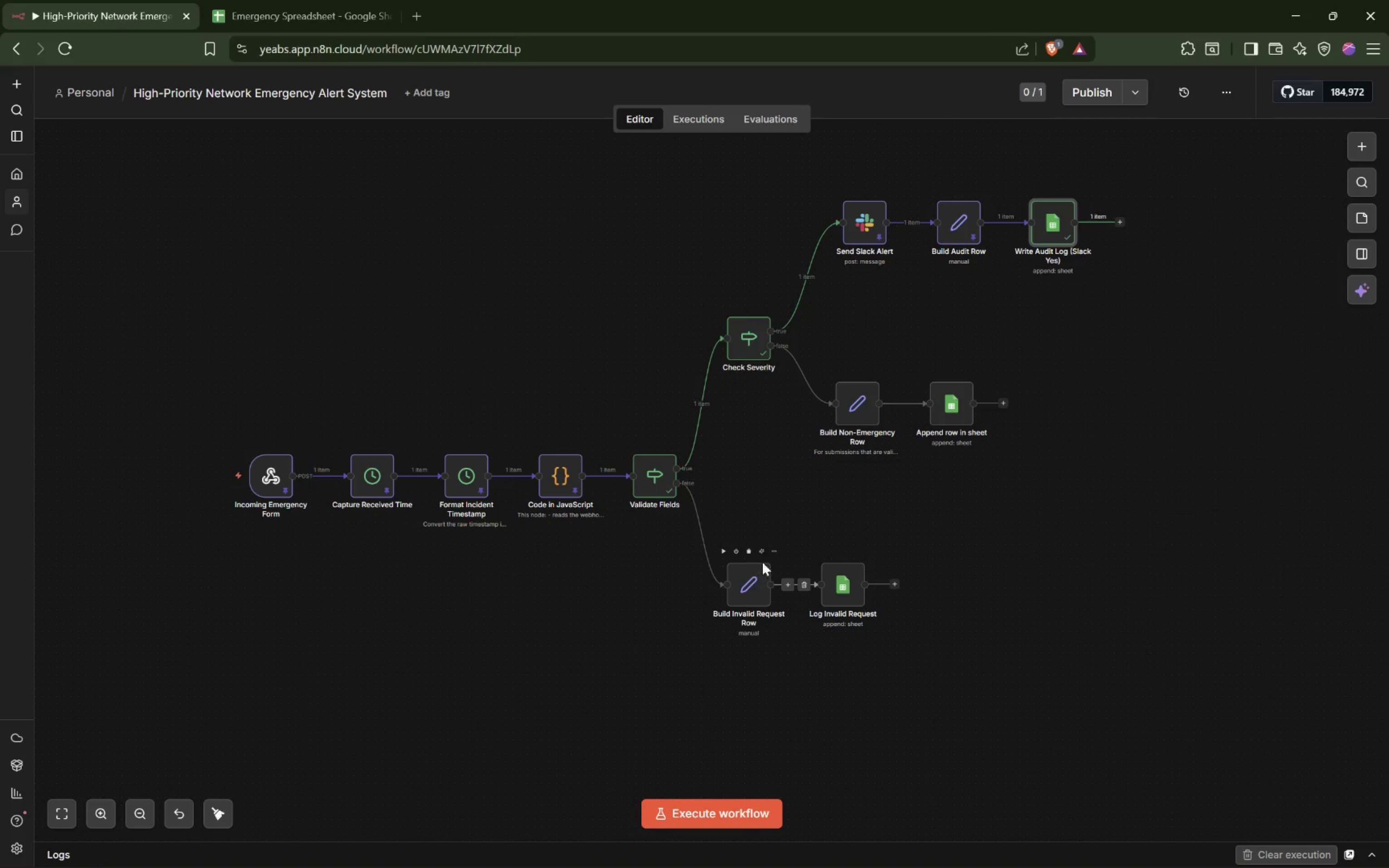 
left_click_drag(start_coordinate=[704, 637], to_coordinate=[957, 506])
 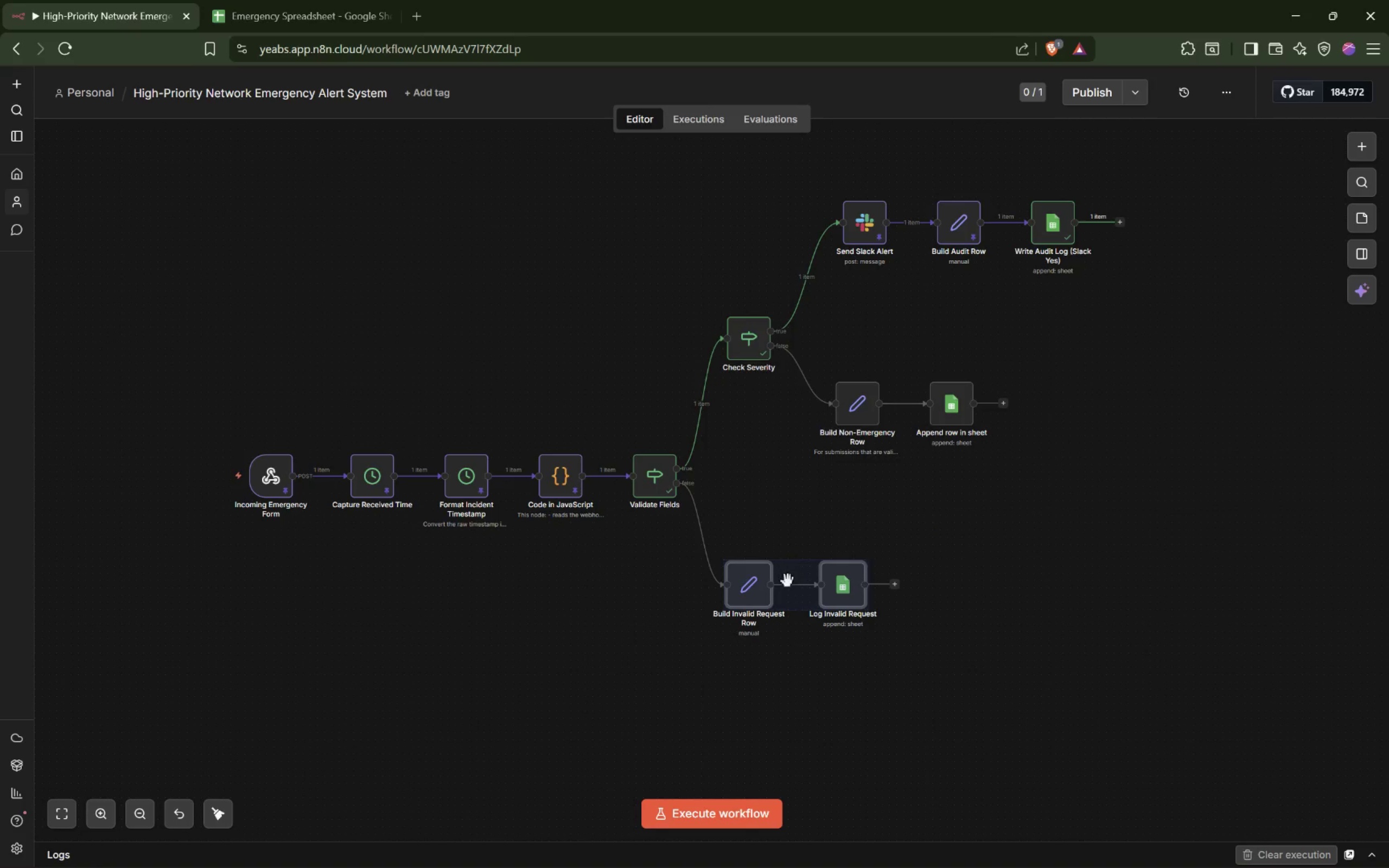 
left_click_drag(start_coordinate=[798, 586], to_coordinate=[489, 647])
 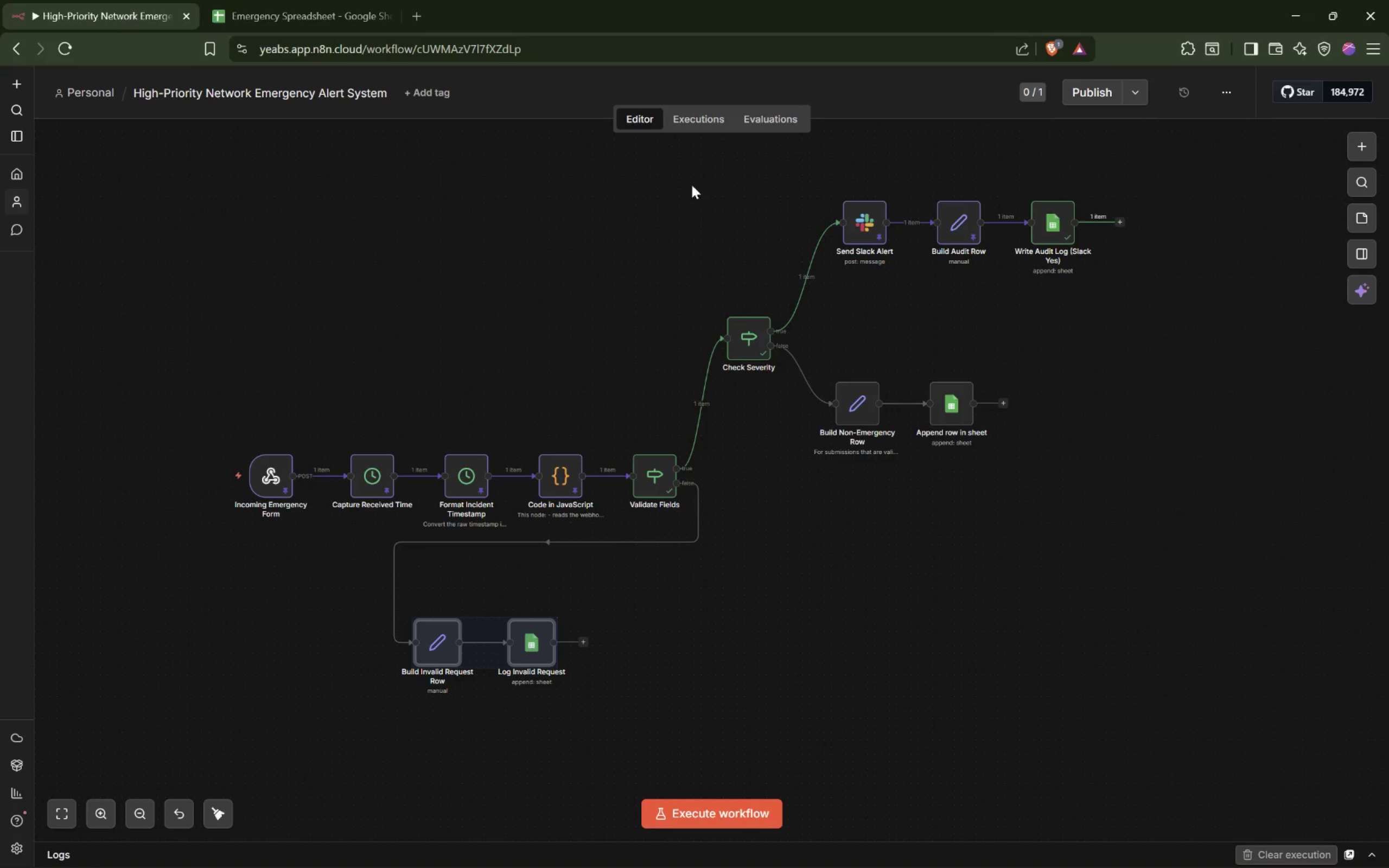 
left_click_drag(start_coordinate=[757, 342], to_coordinate=[777, 471])
 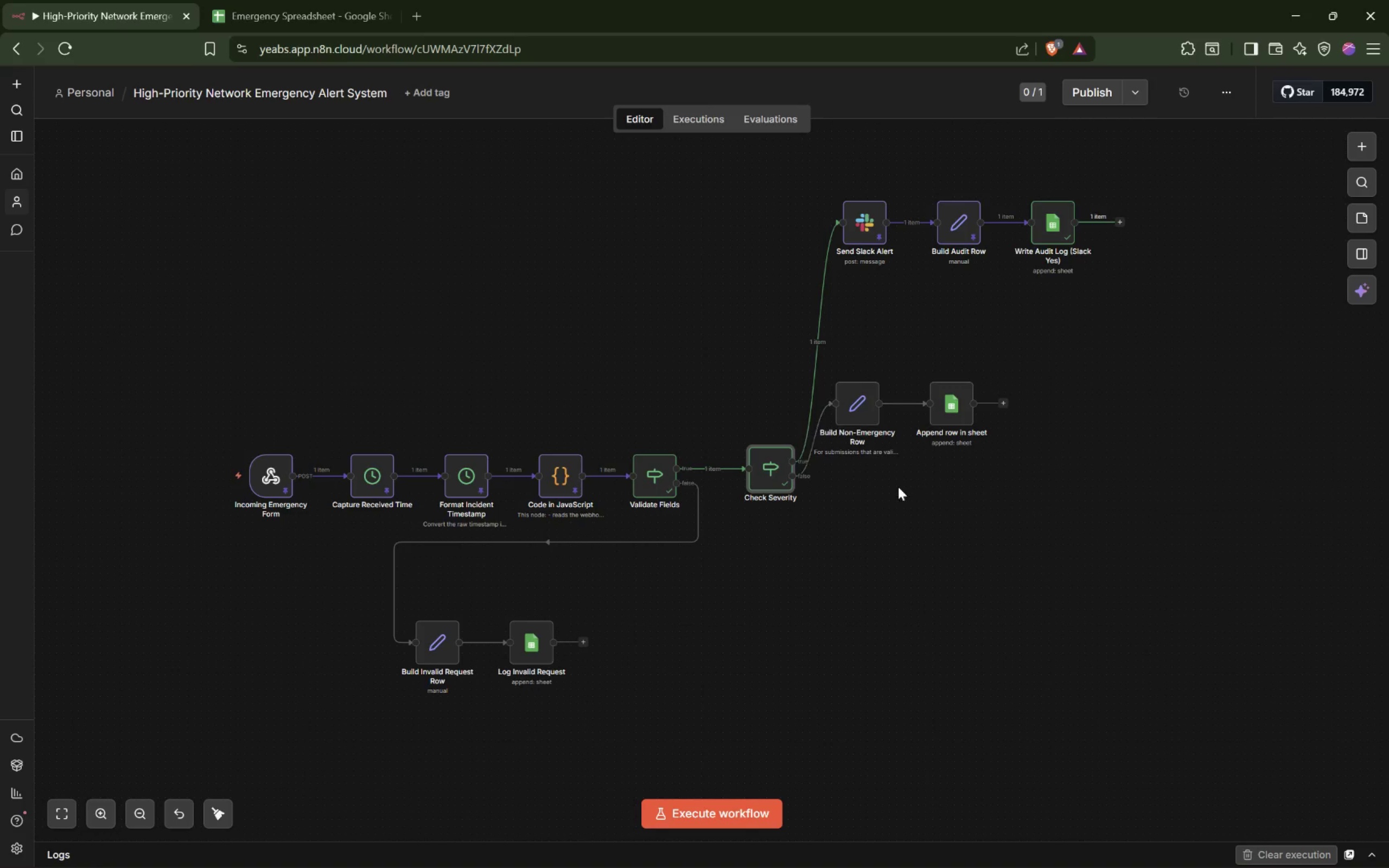 
left_click_drag(start_coordinate=[824, 484], to_coordinate=[1025, 347])
 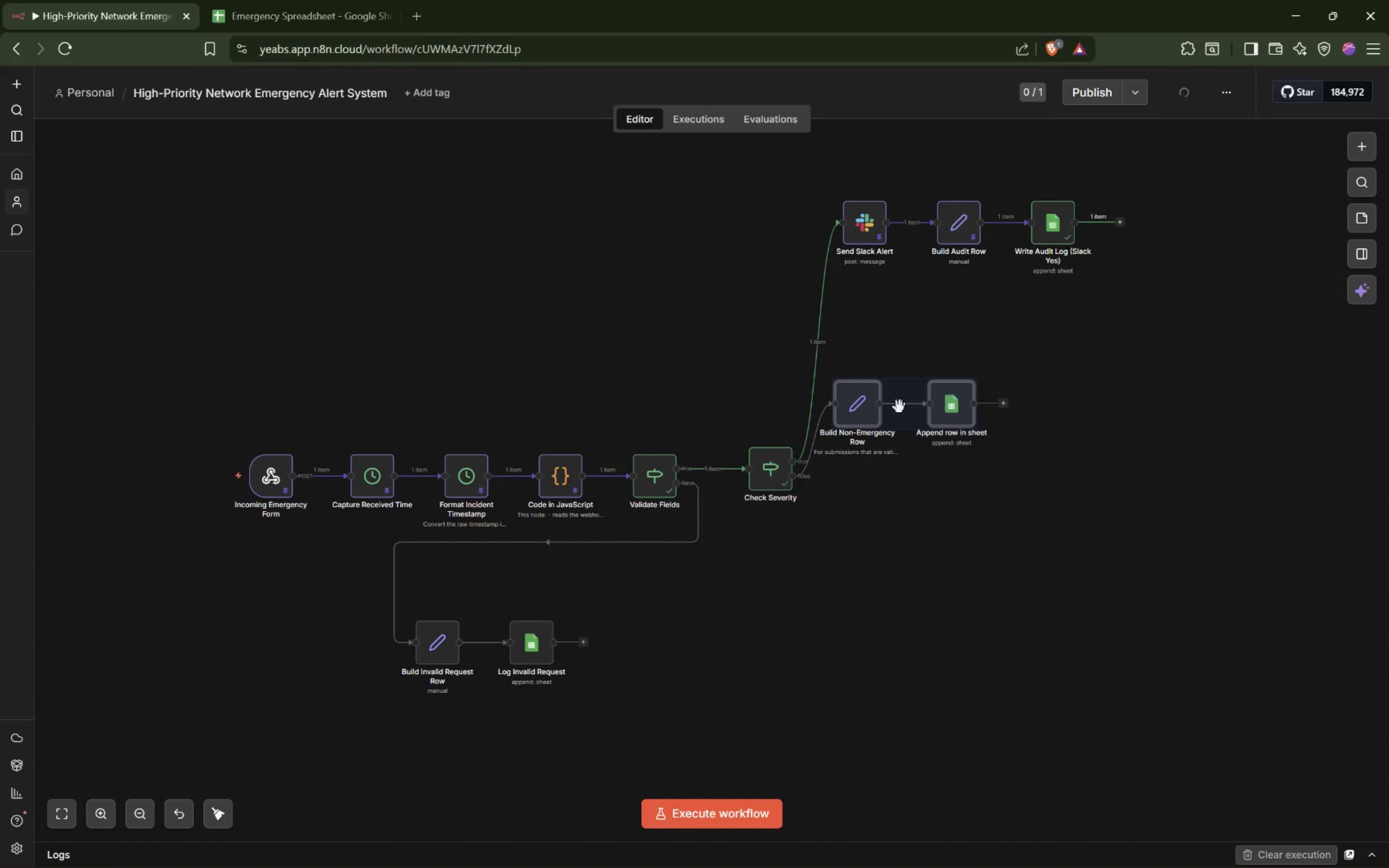 
left_click_drag(start_coordinate=[900, 410], to_coordinate=[799, 592])
 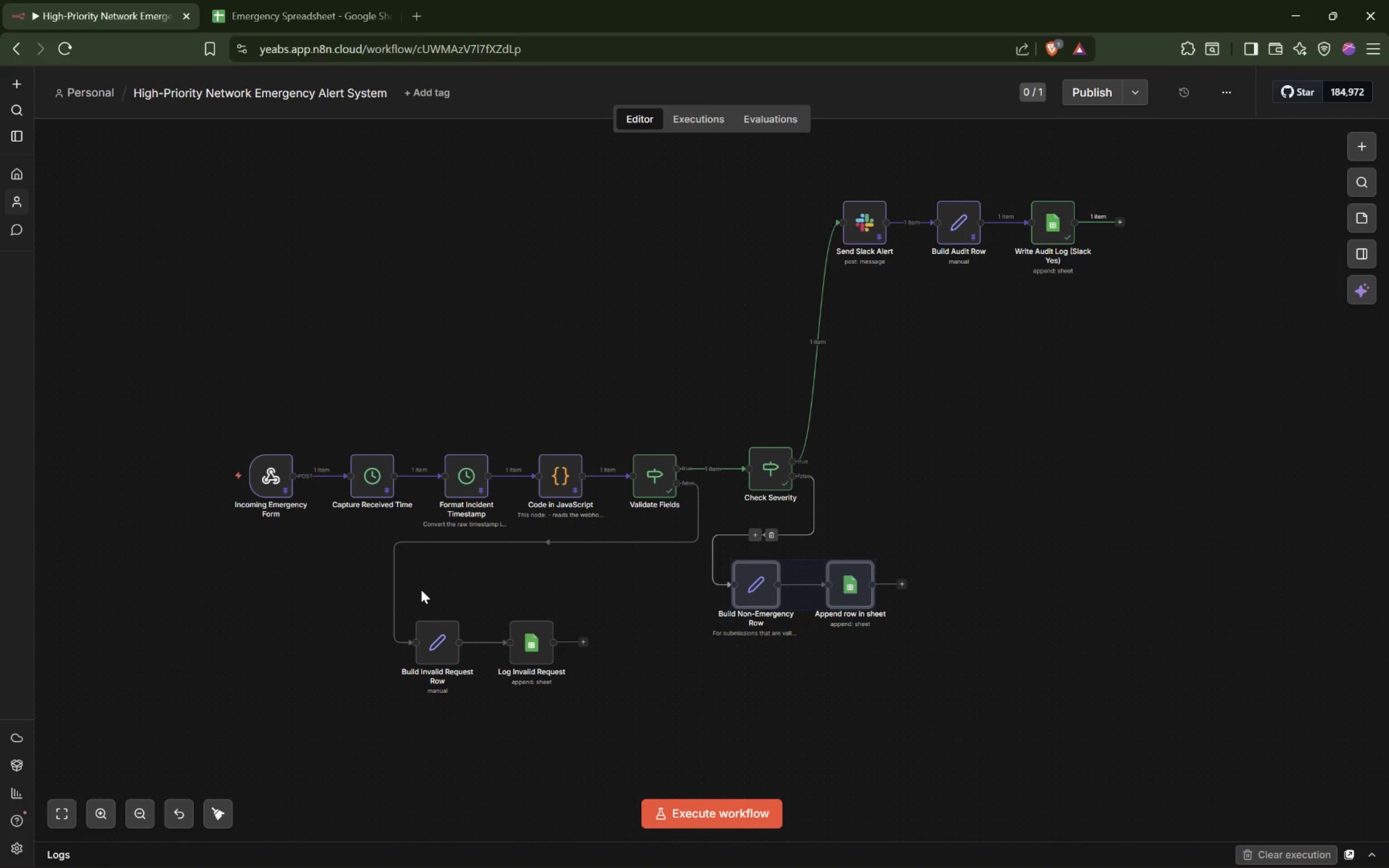 
left_click_drag(start_coordinate=[337, 579], to_coordinate=[622, 682])
 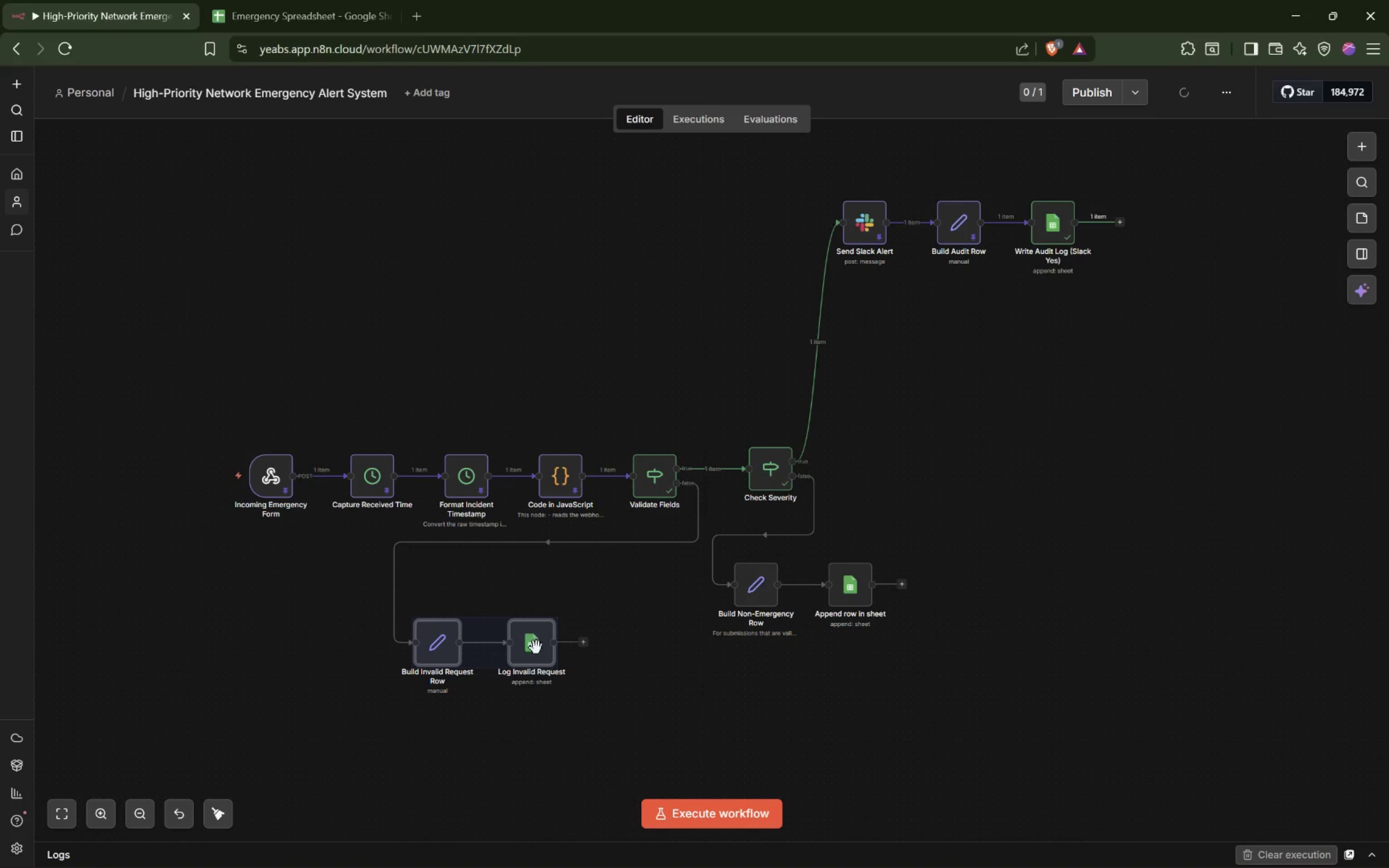 
left_click_drag(start_coordinate=[514, 649], to_coordinate=[542, 599])
 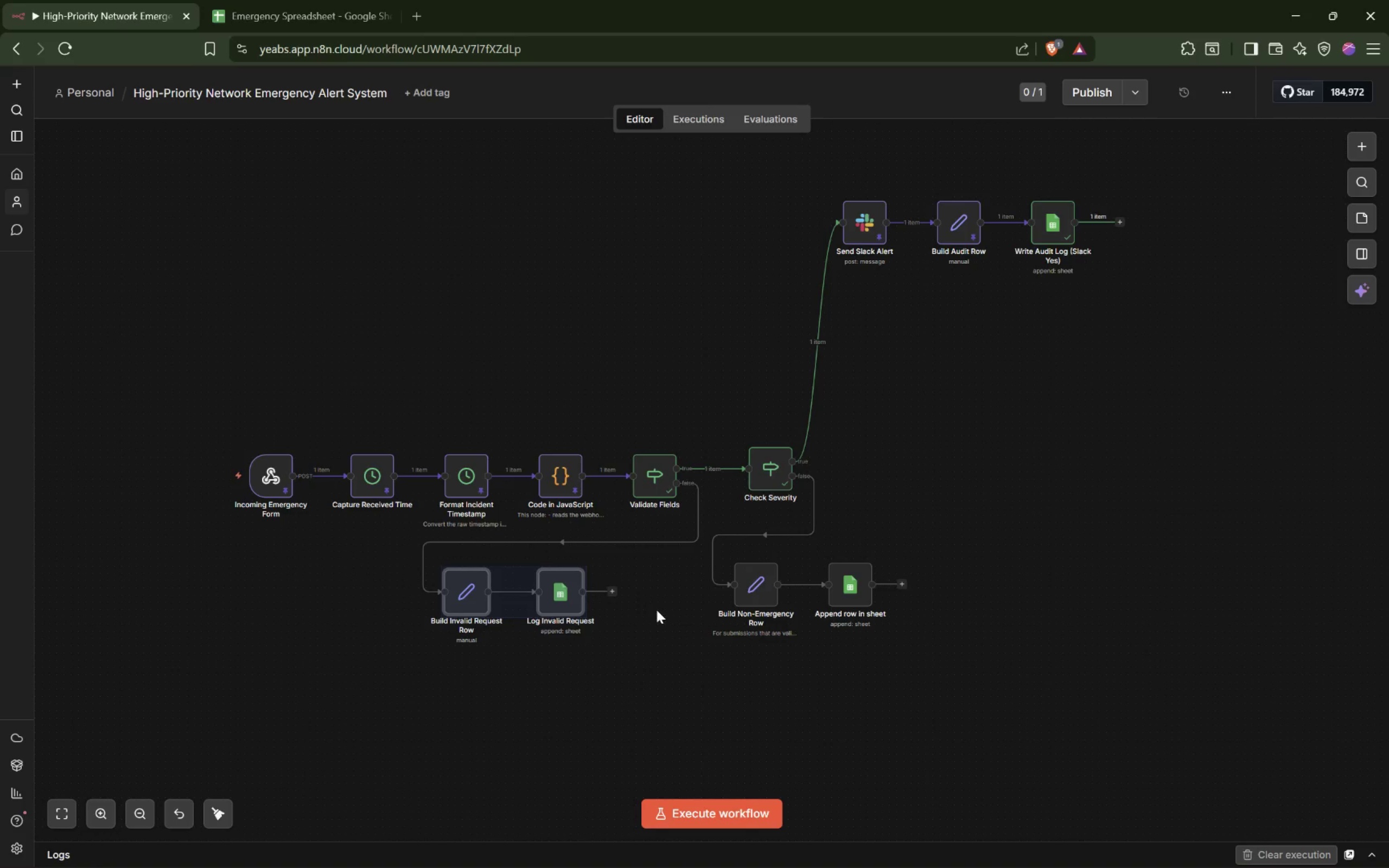 
left_click([657, 610])
 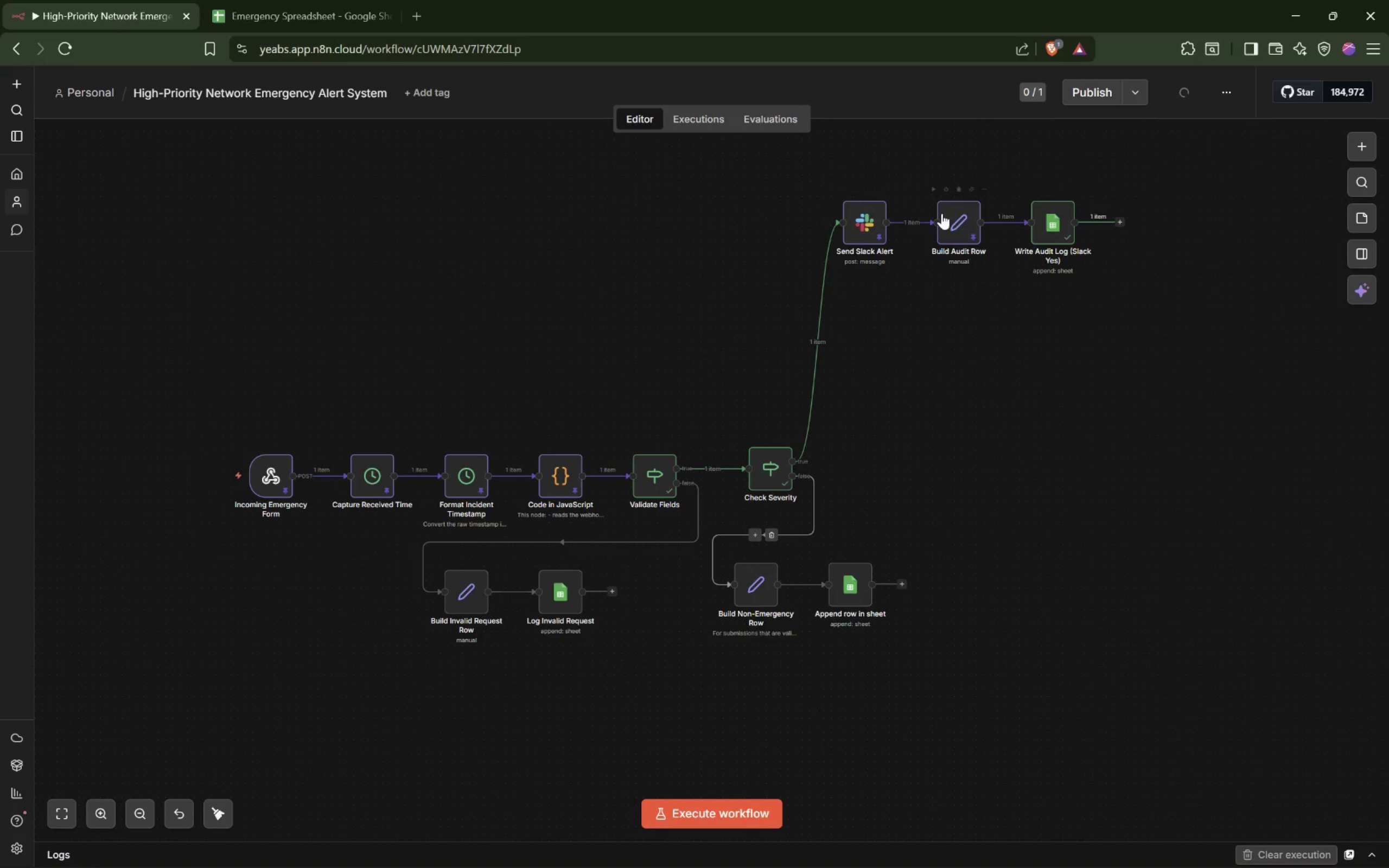 
left_click_drag(start_coordinate=[813, 178], to_coordinate=[1165, 299])
 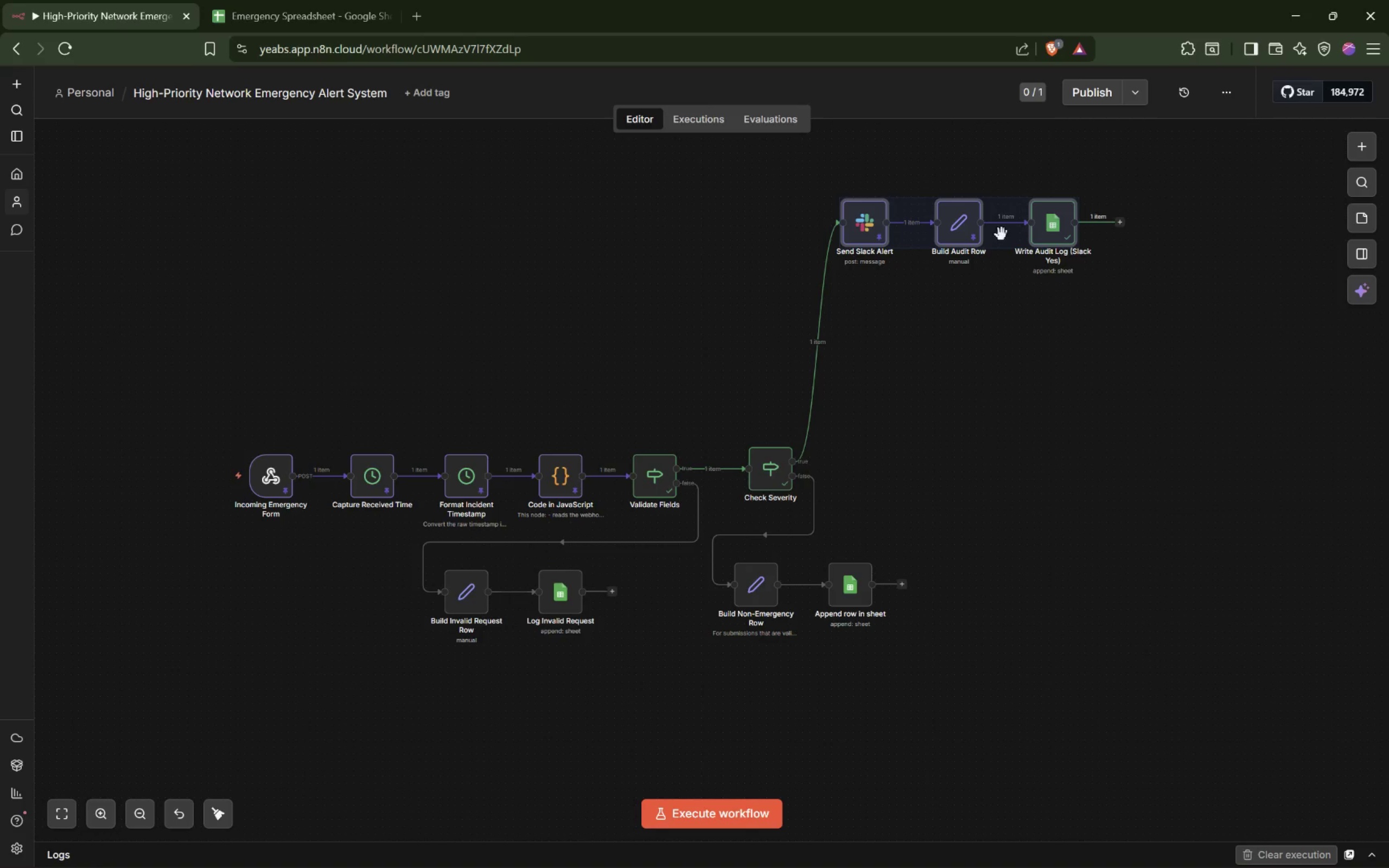 
left_click_drag(start_coordinate=[1002, 234], to_coordinate=[1015, 473])
 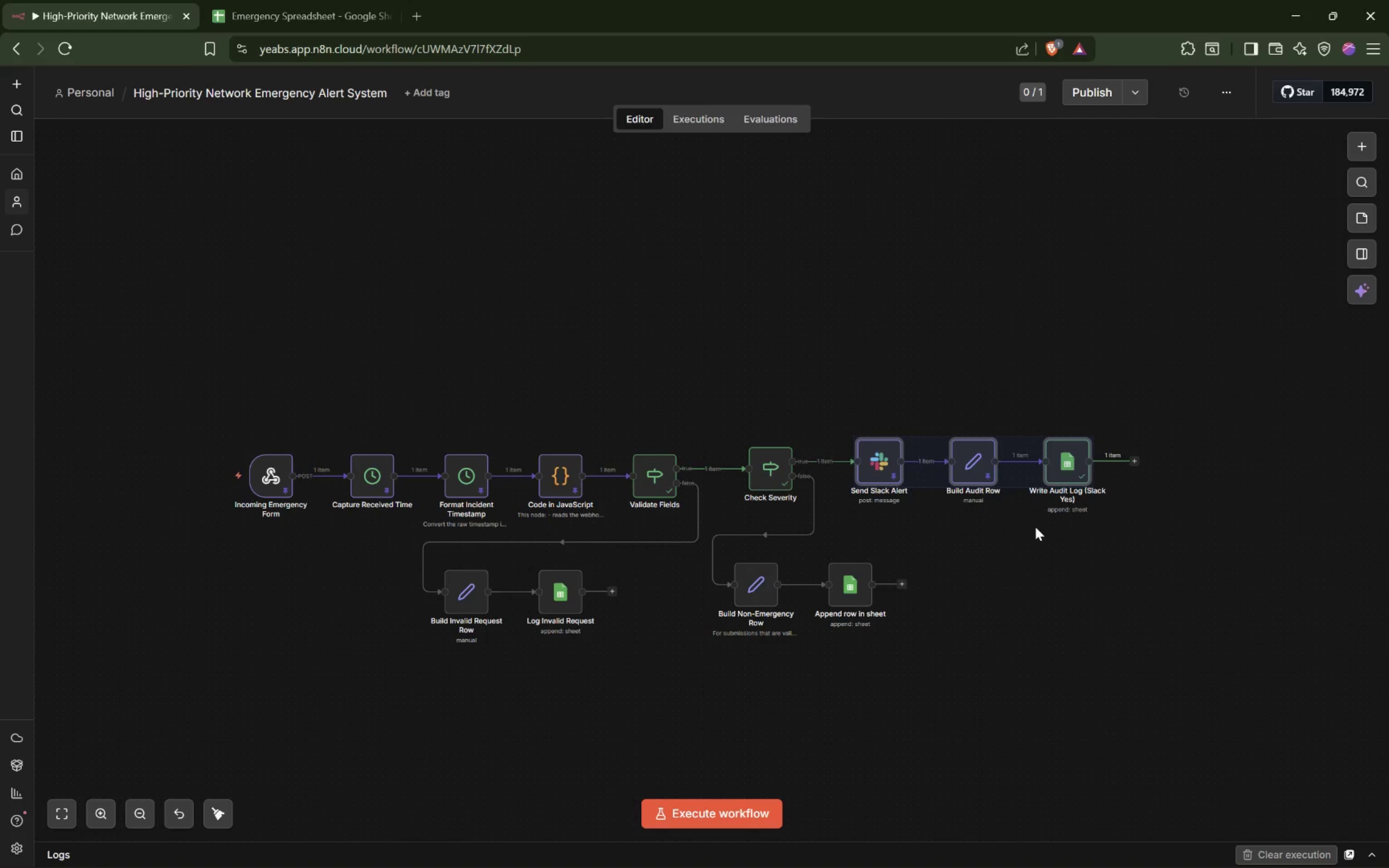 
left_click([1032, 534])
 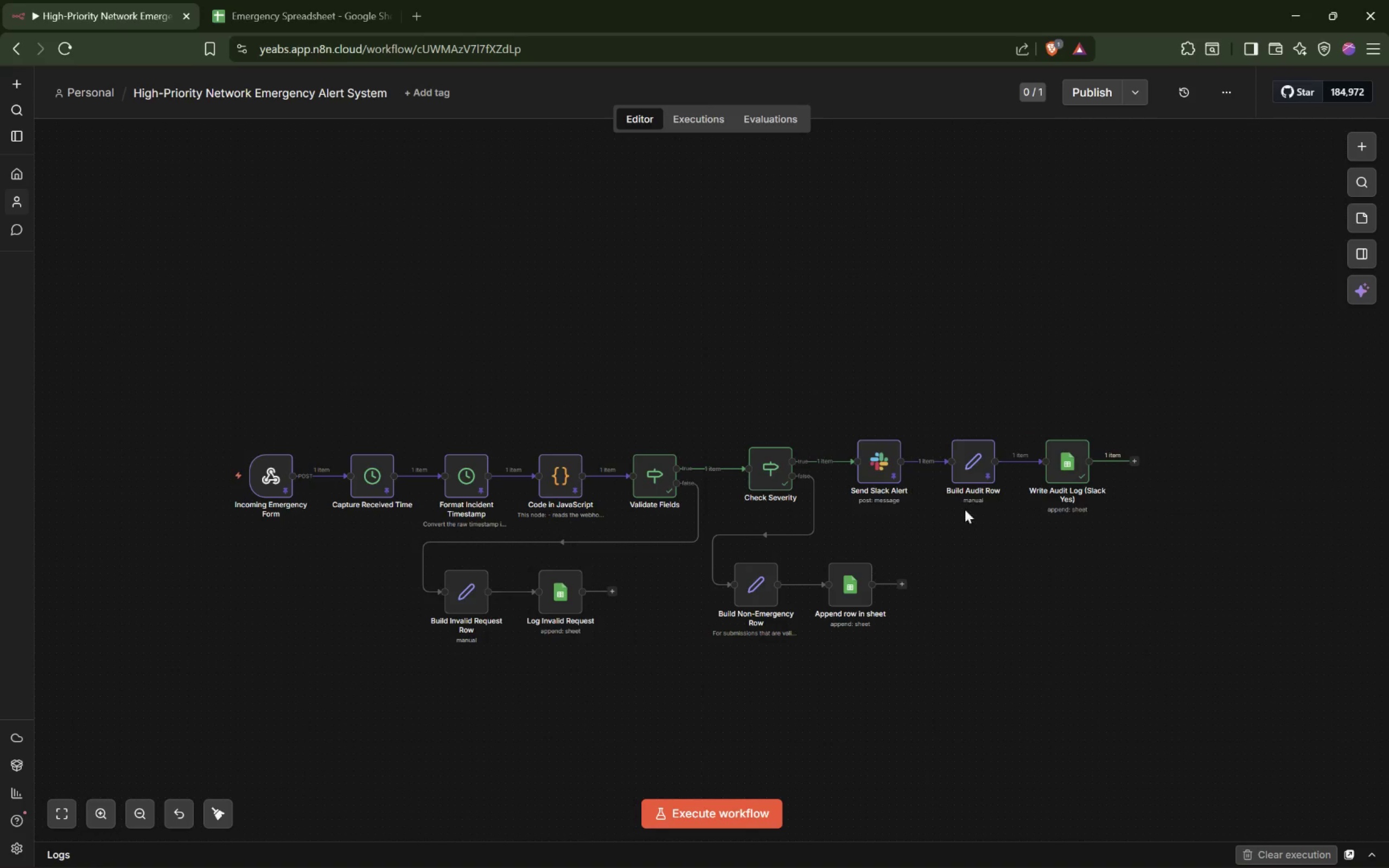 
wait(5.62)
 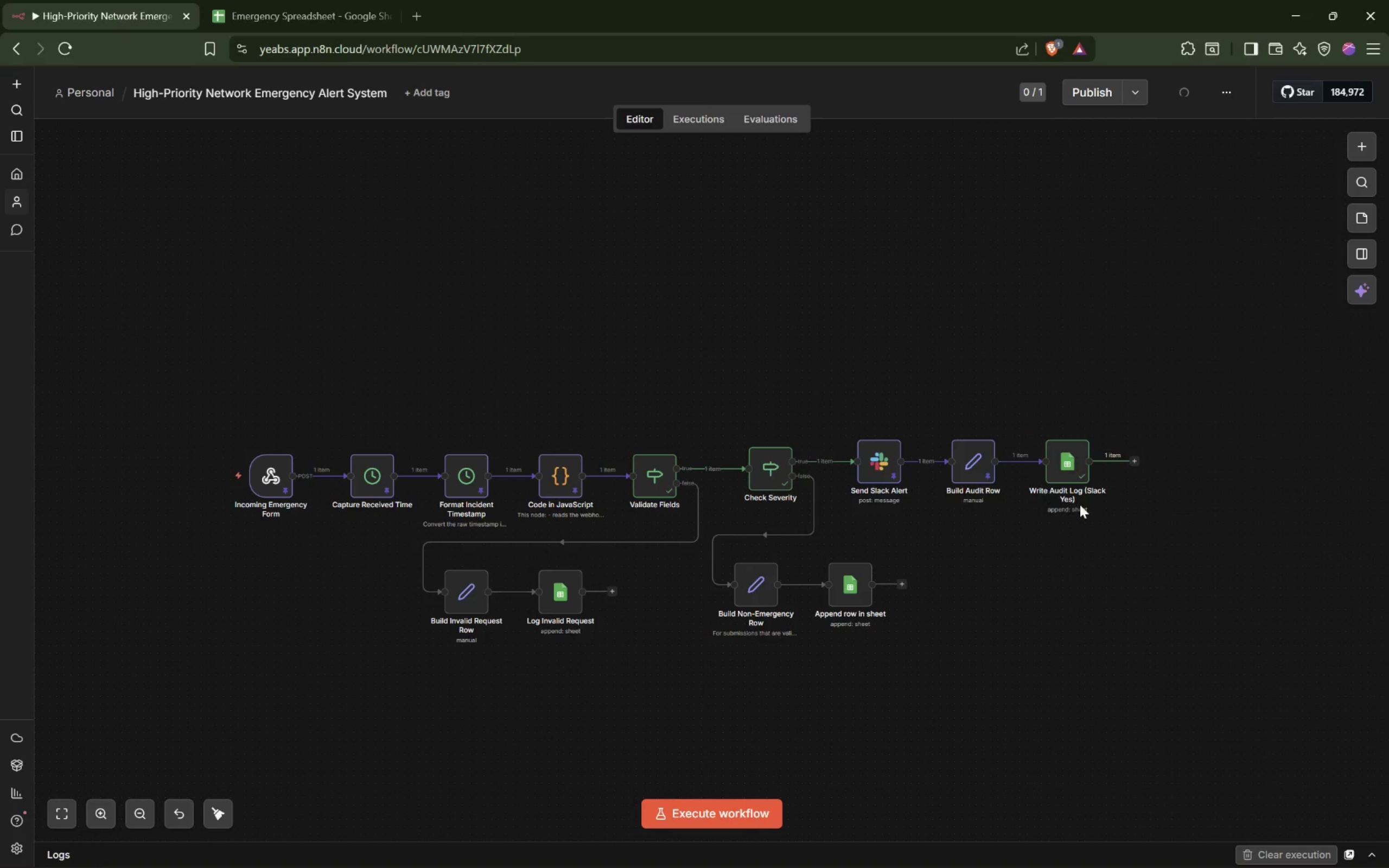 
left_click_drag(start_coordinate=[724, 649], to_coordinate=[960, 537])
 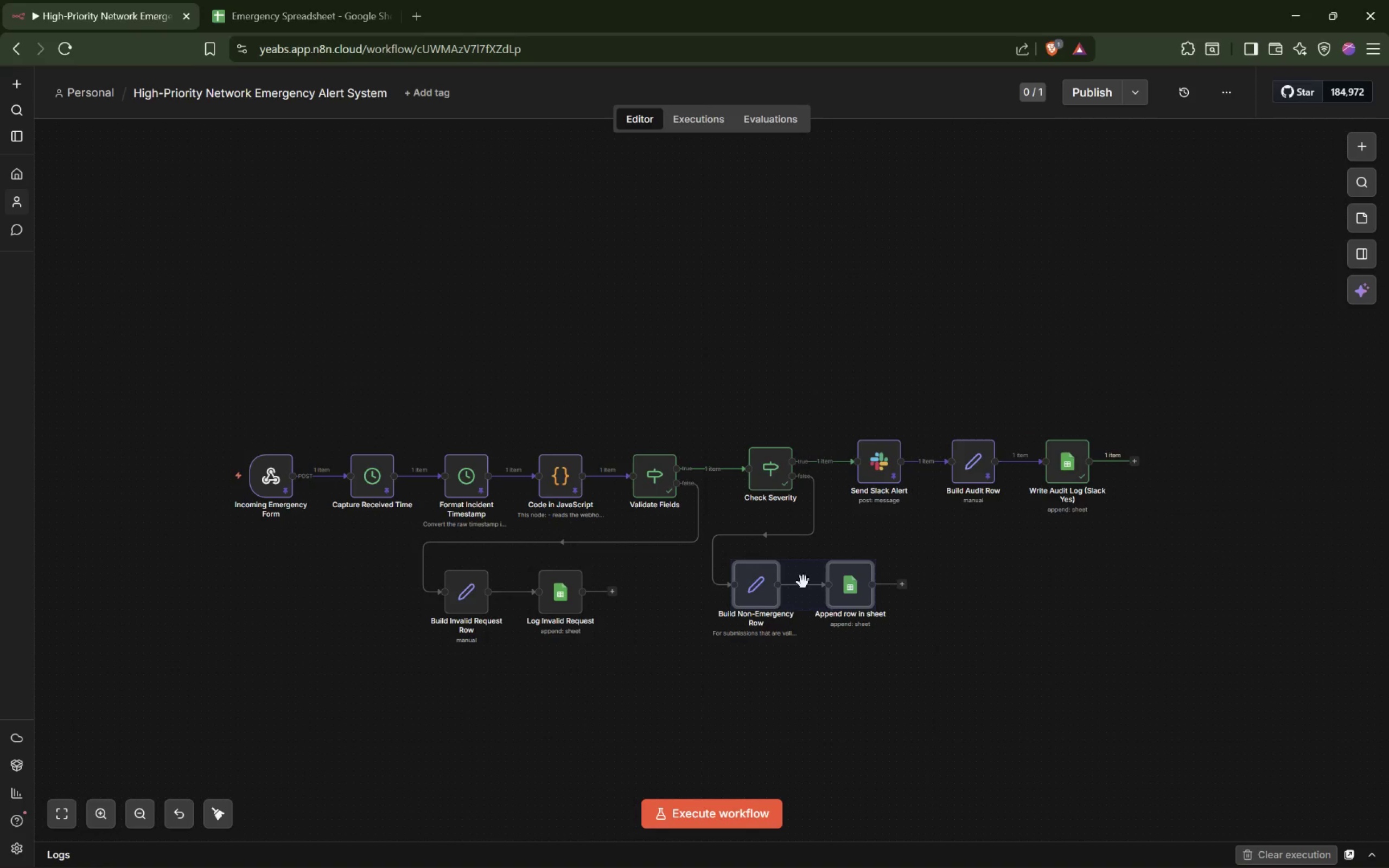 
left_click_drag(start_coordinate=[804, 583], to_coordinate=[758, 584])
 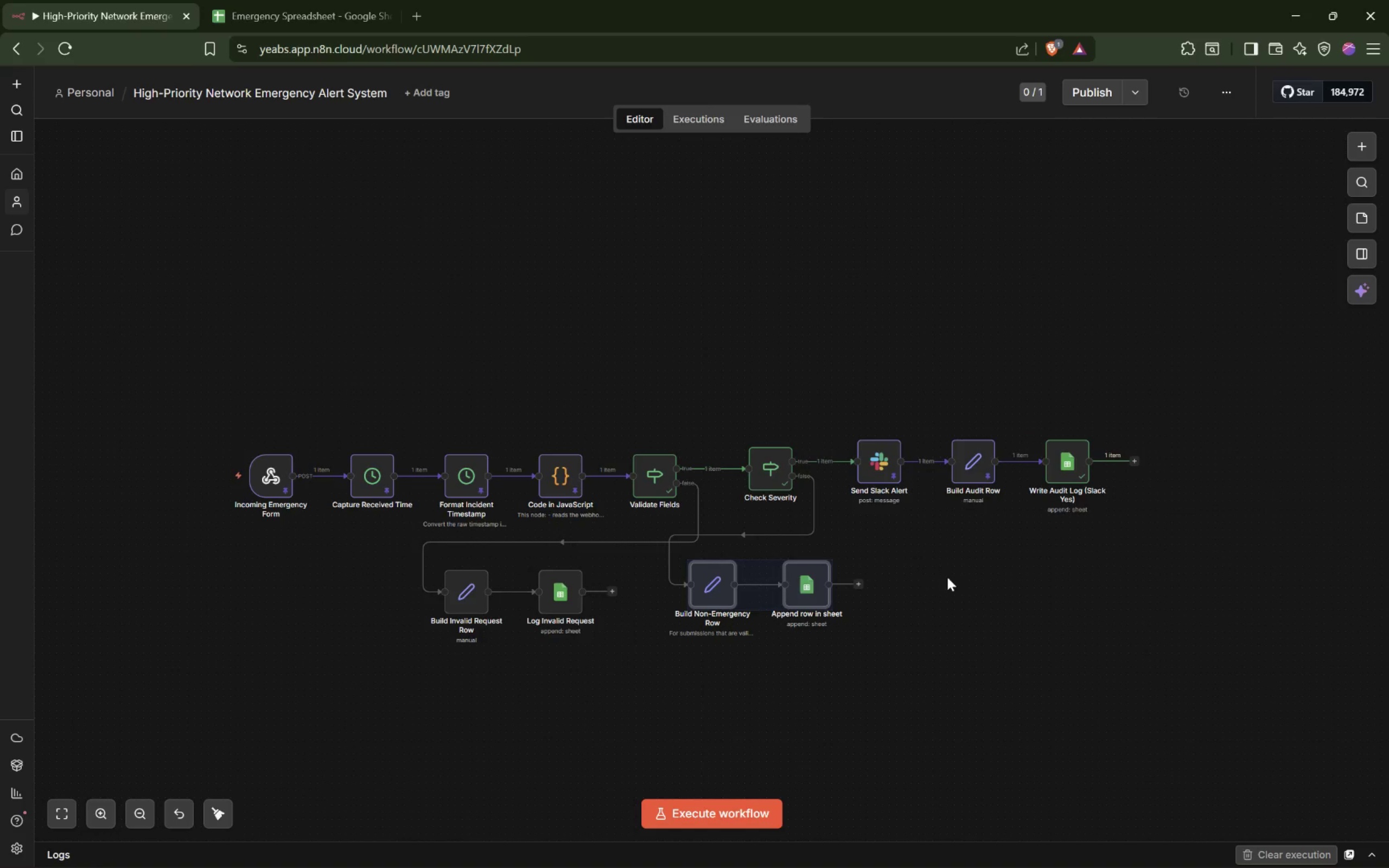 
left_click([954, 577])
 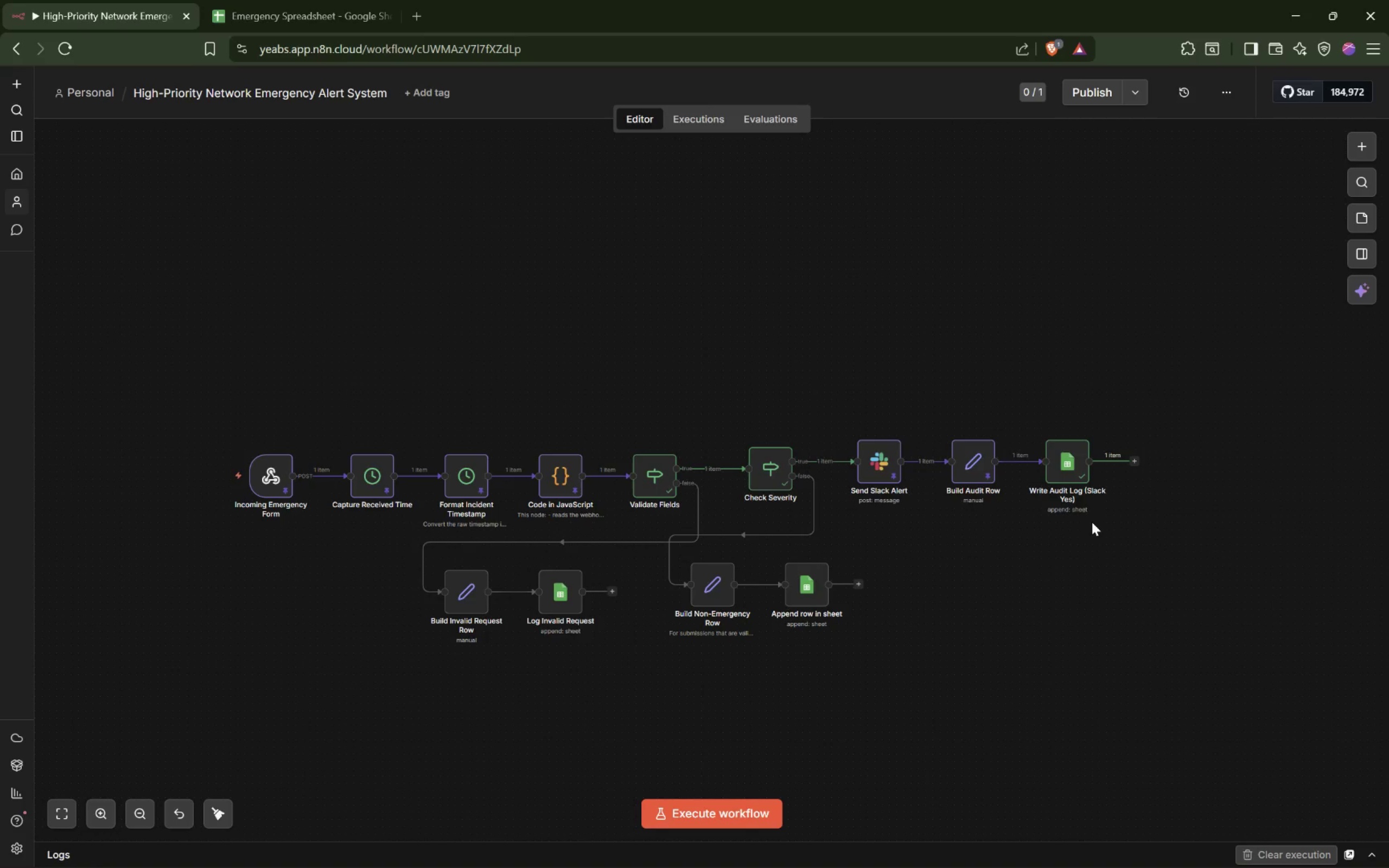 
left_click_drag(start_coordinate=[721, 414], to_coordinate=[1177, 545])
 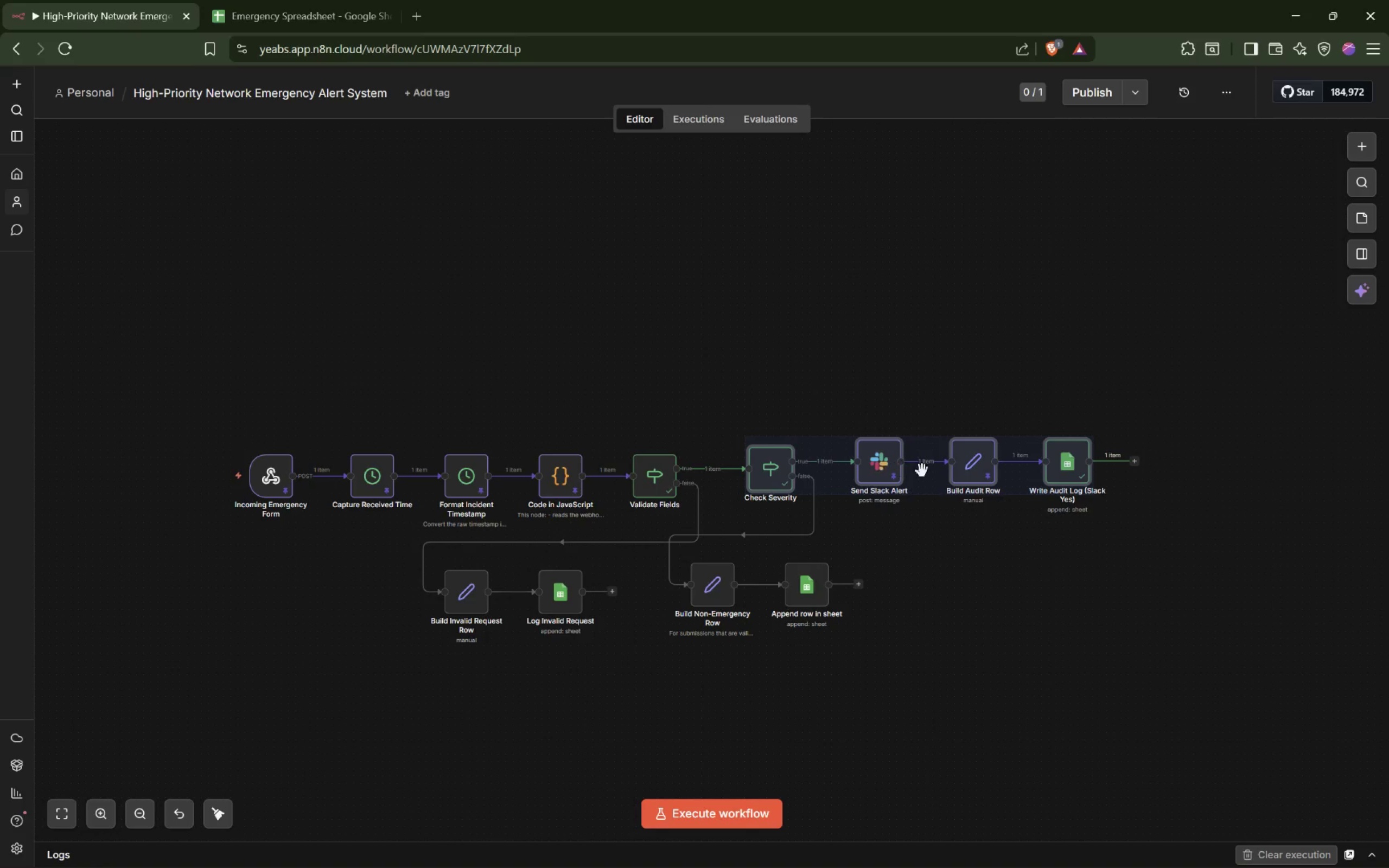 
left_click_drag(start_coordinate=[925, 471], to_coordinate=[908, 474])
 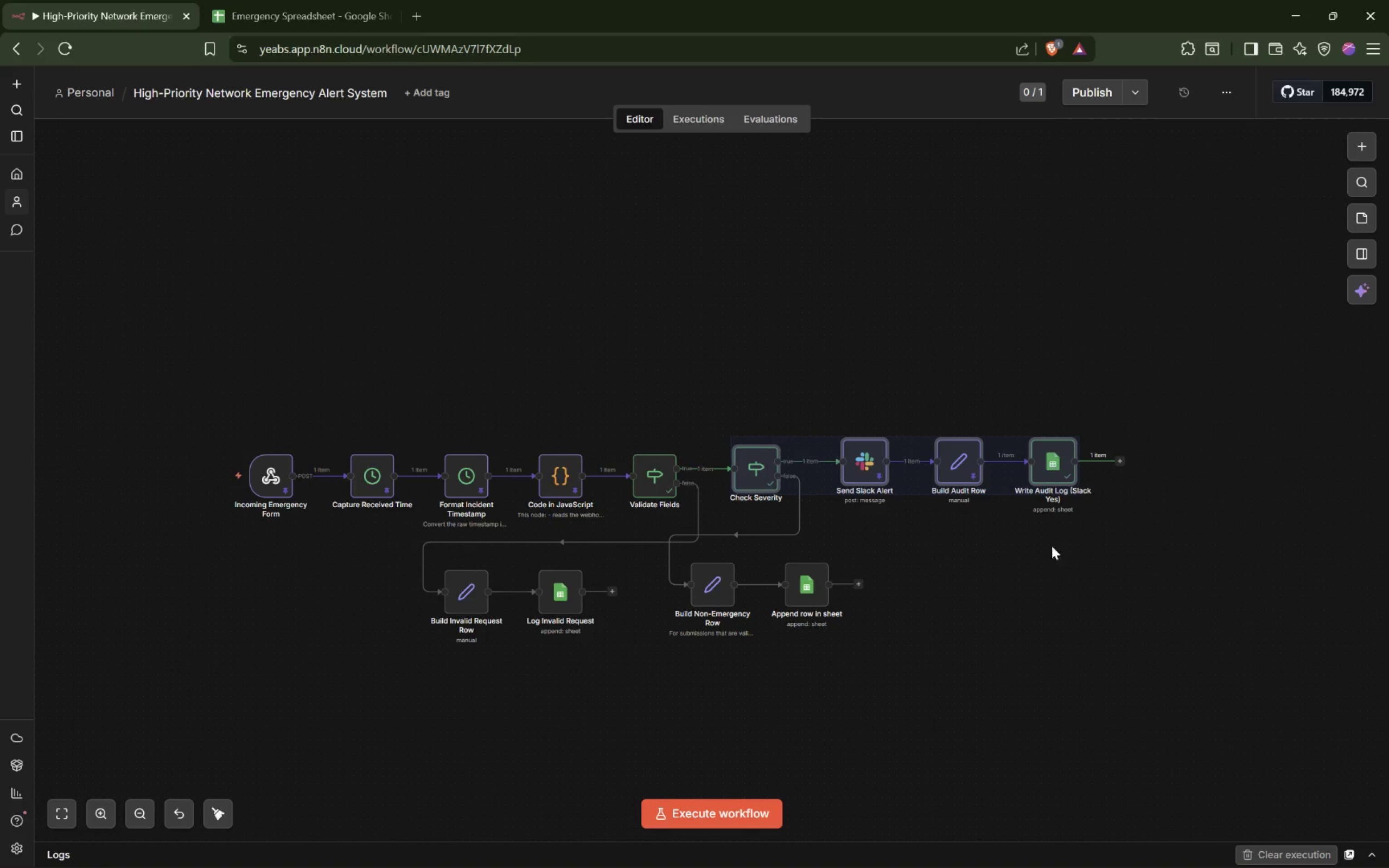 
left_click([1081, 585])
 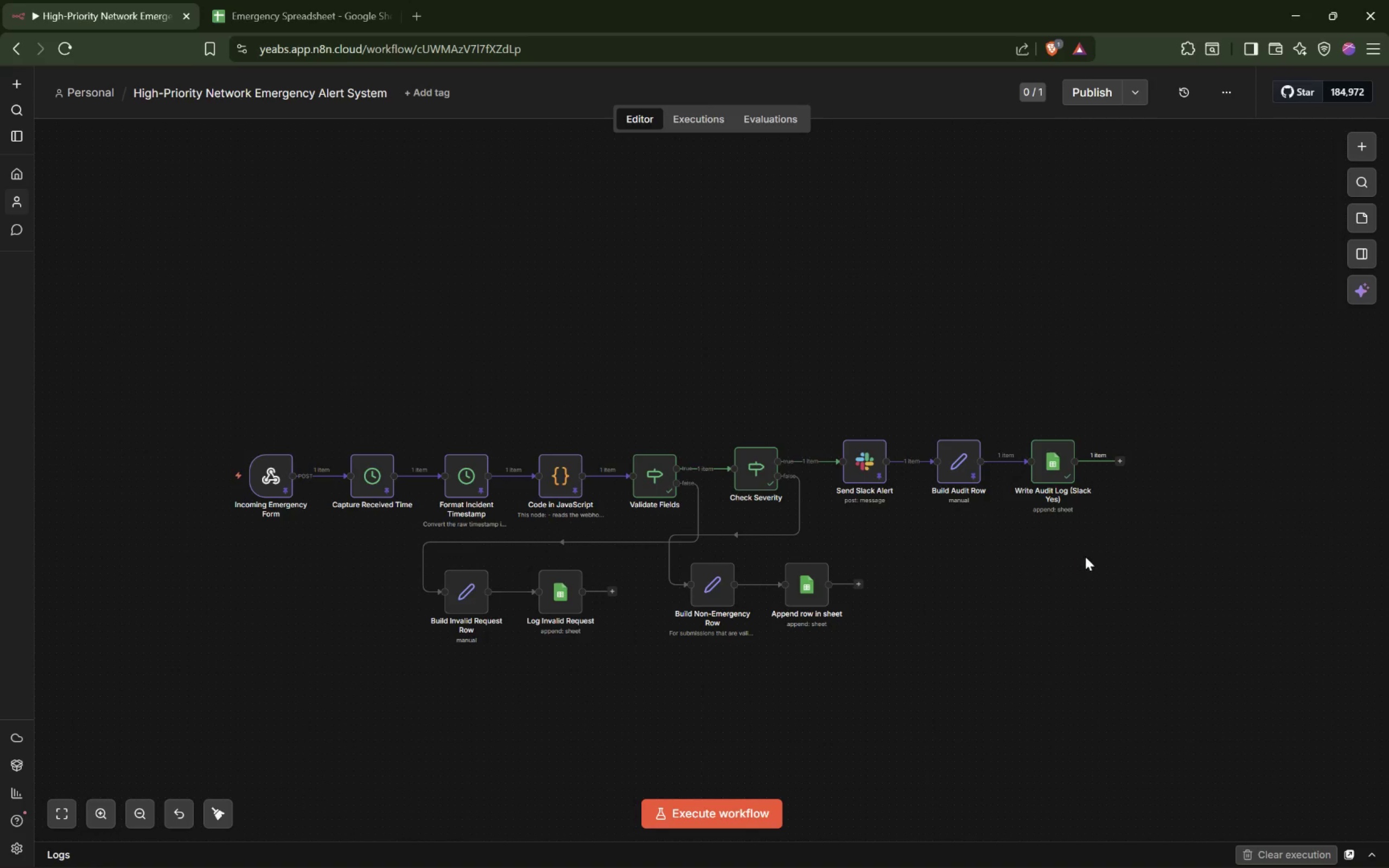 
wait(7.43)
 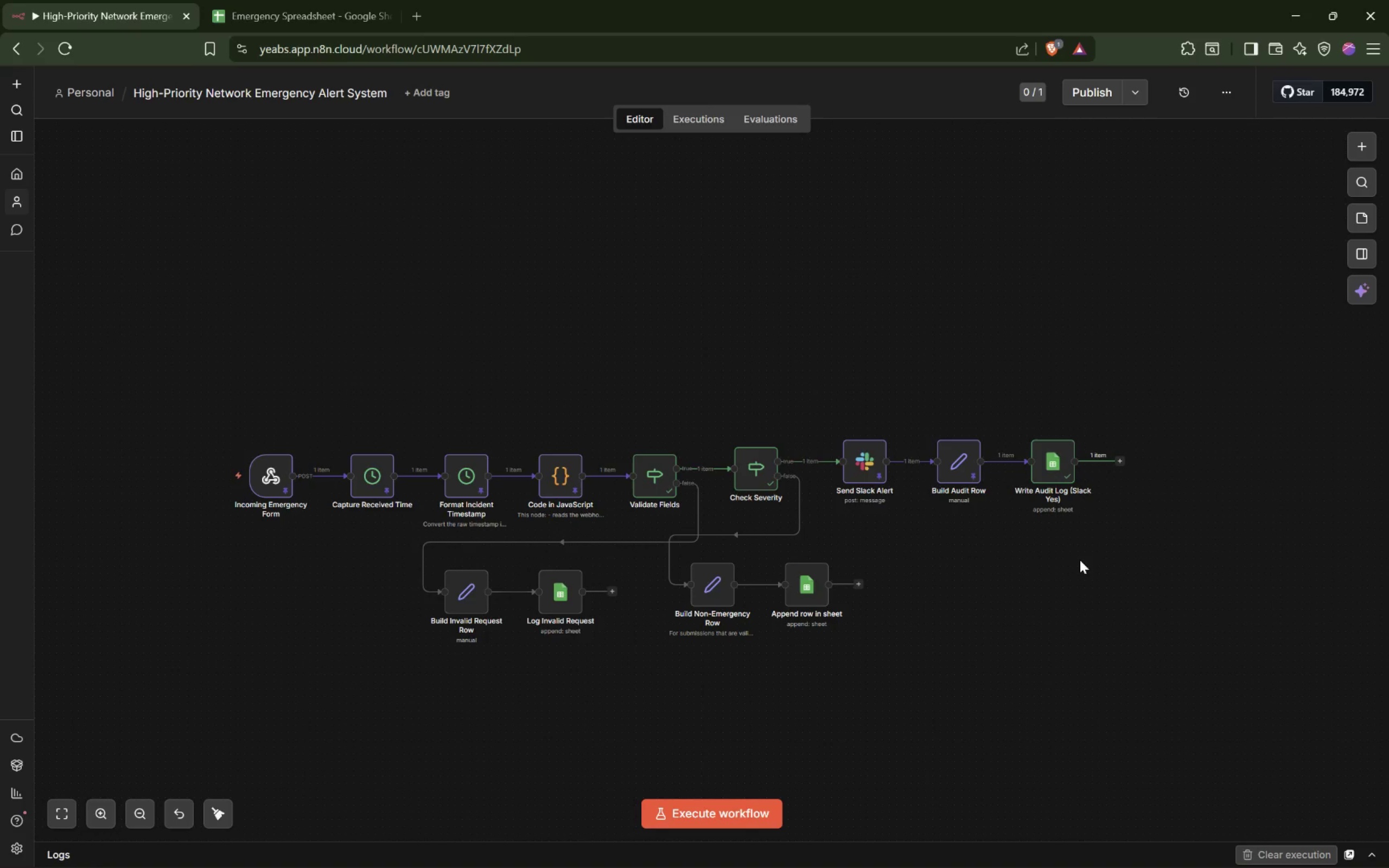 
left_click_drag(start_coordinate=[750, 473], to_coordinate=[754, 477])
 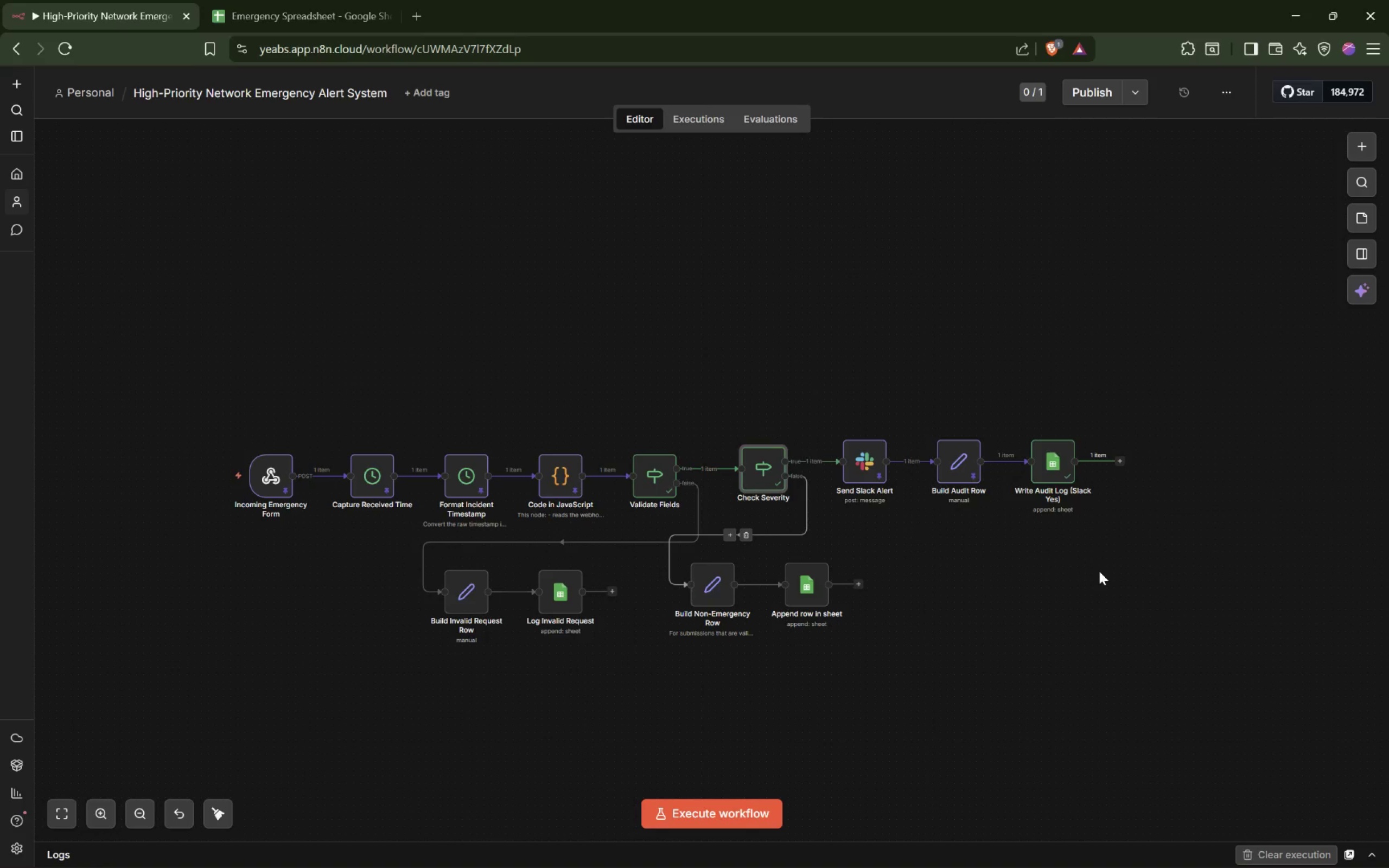 
left_click([1101, 572])
 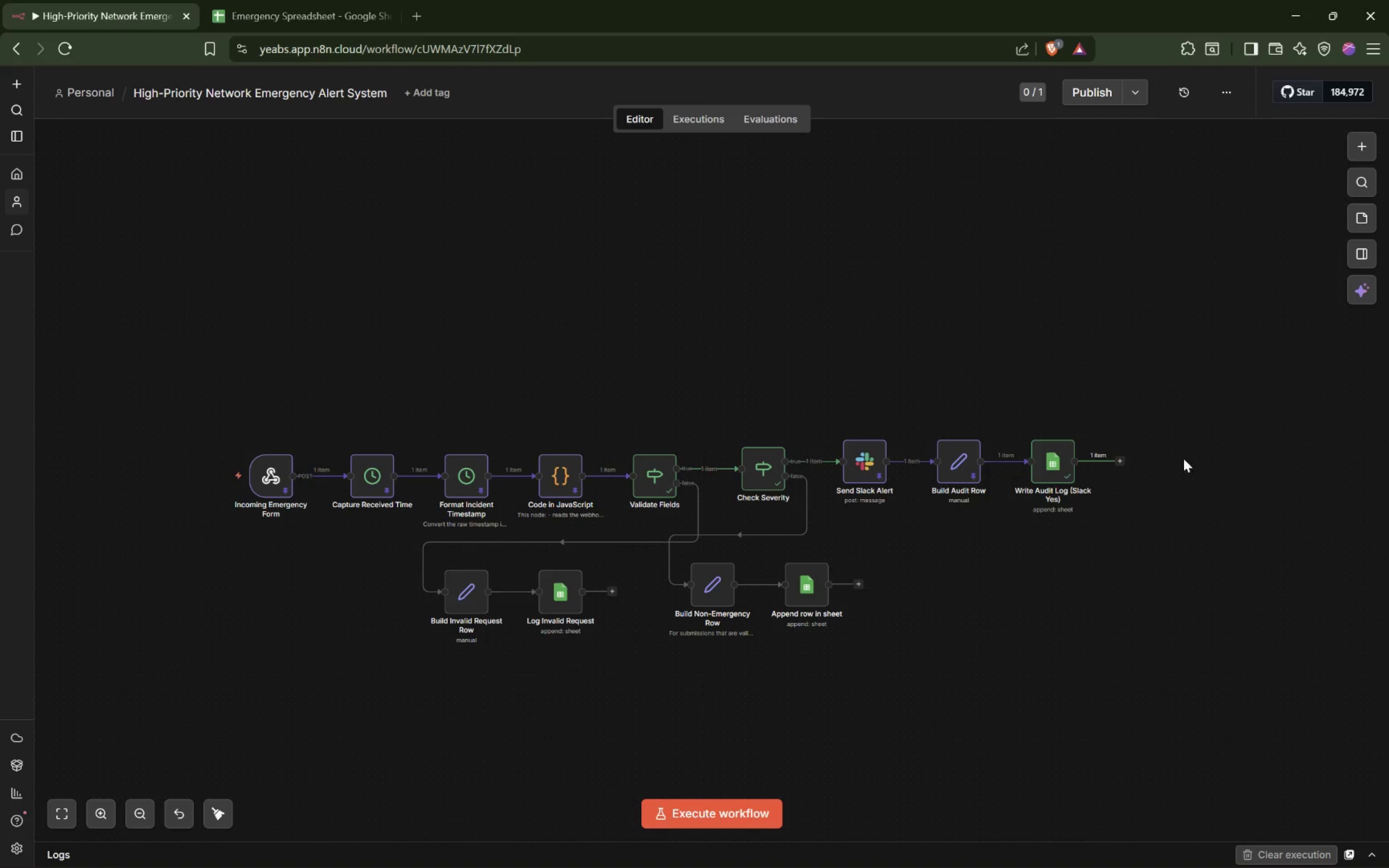 
wait(7.22)
 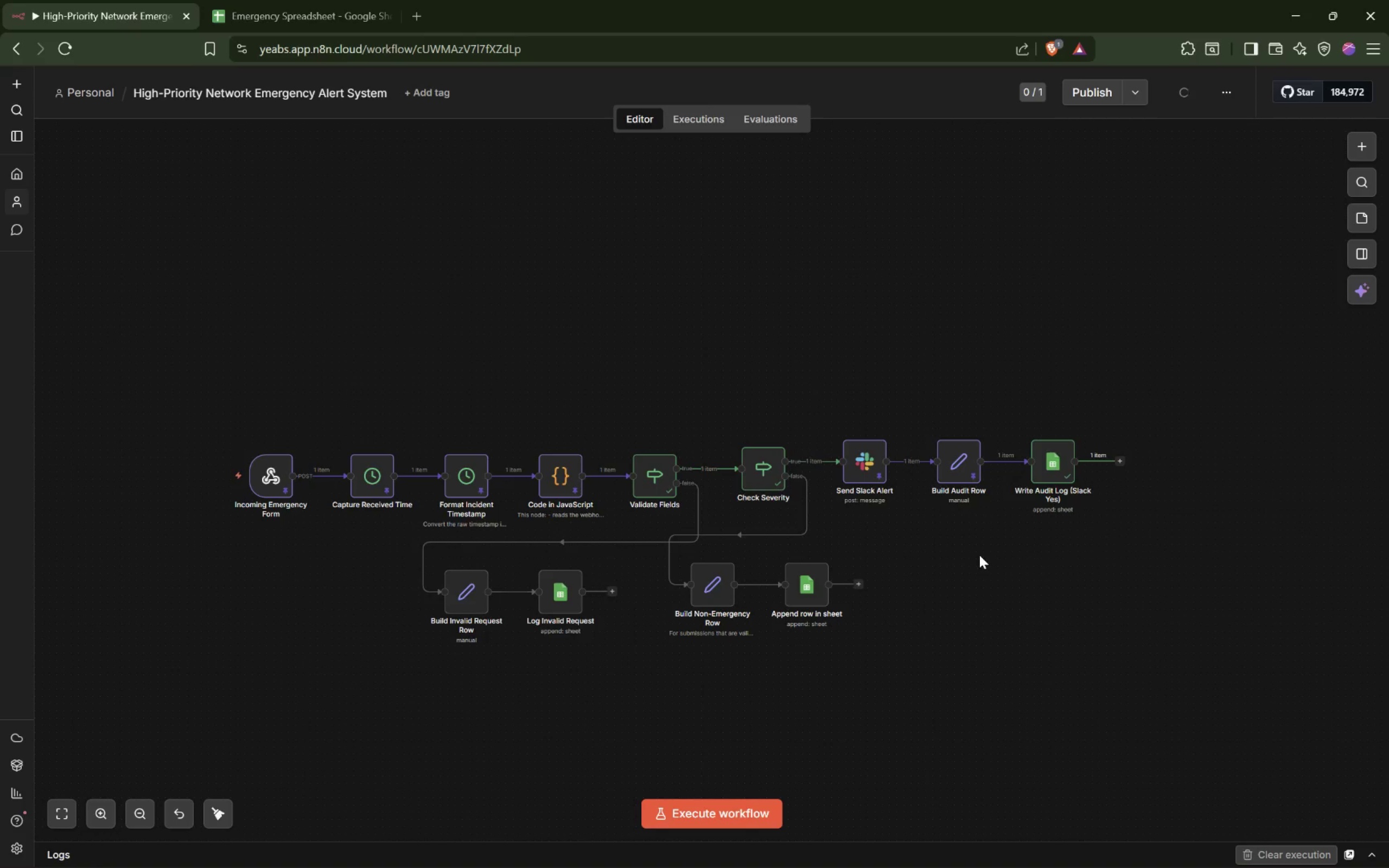 
hold_key(key=ControlLeft, duration=2.45)
scroll: coordinate [690, 489], scroll_direction: none, amount: 0.0
 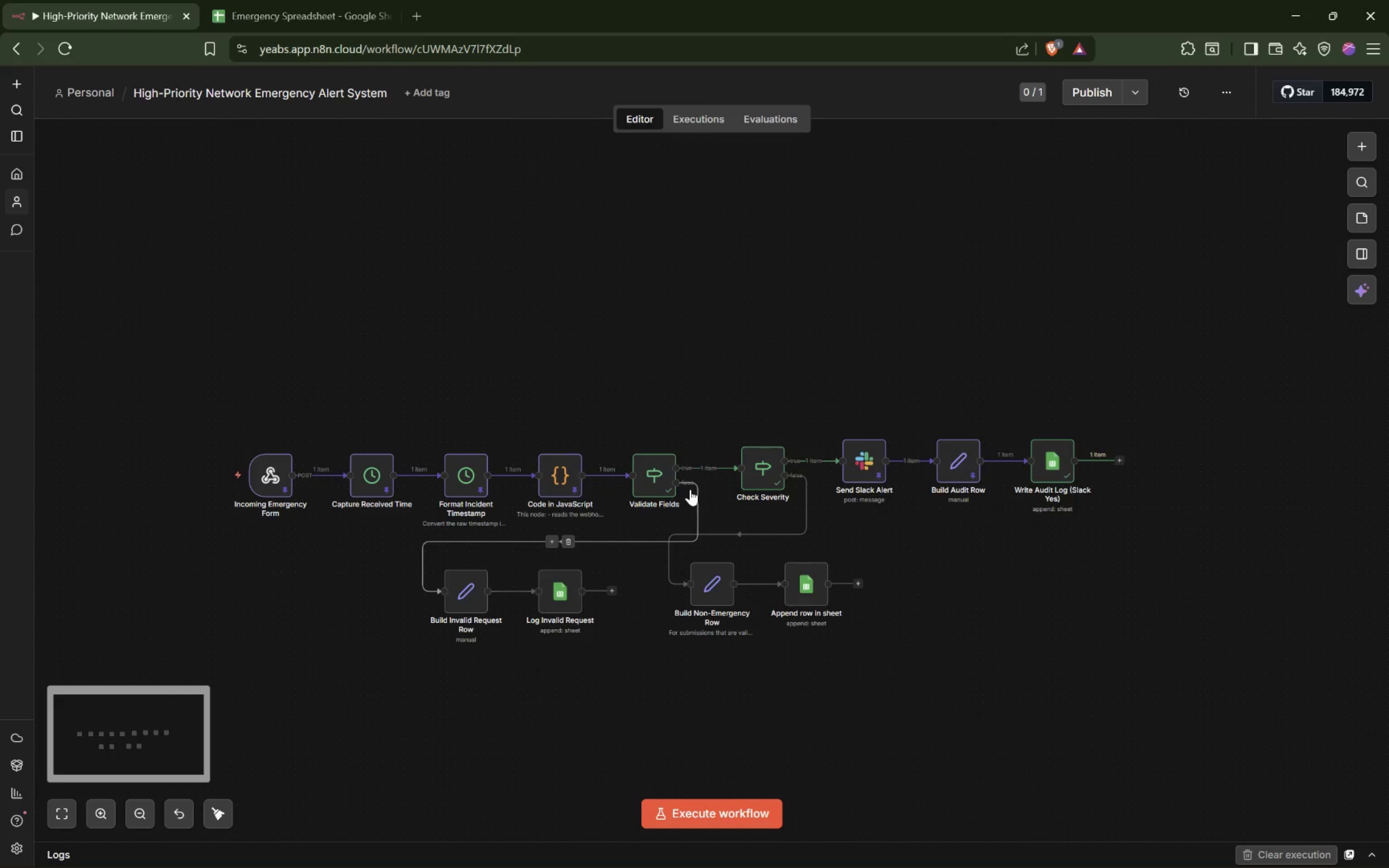 
scroll: coordinate [690, 489], scroll_direction: up, amount: 1.0
 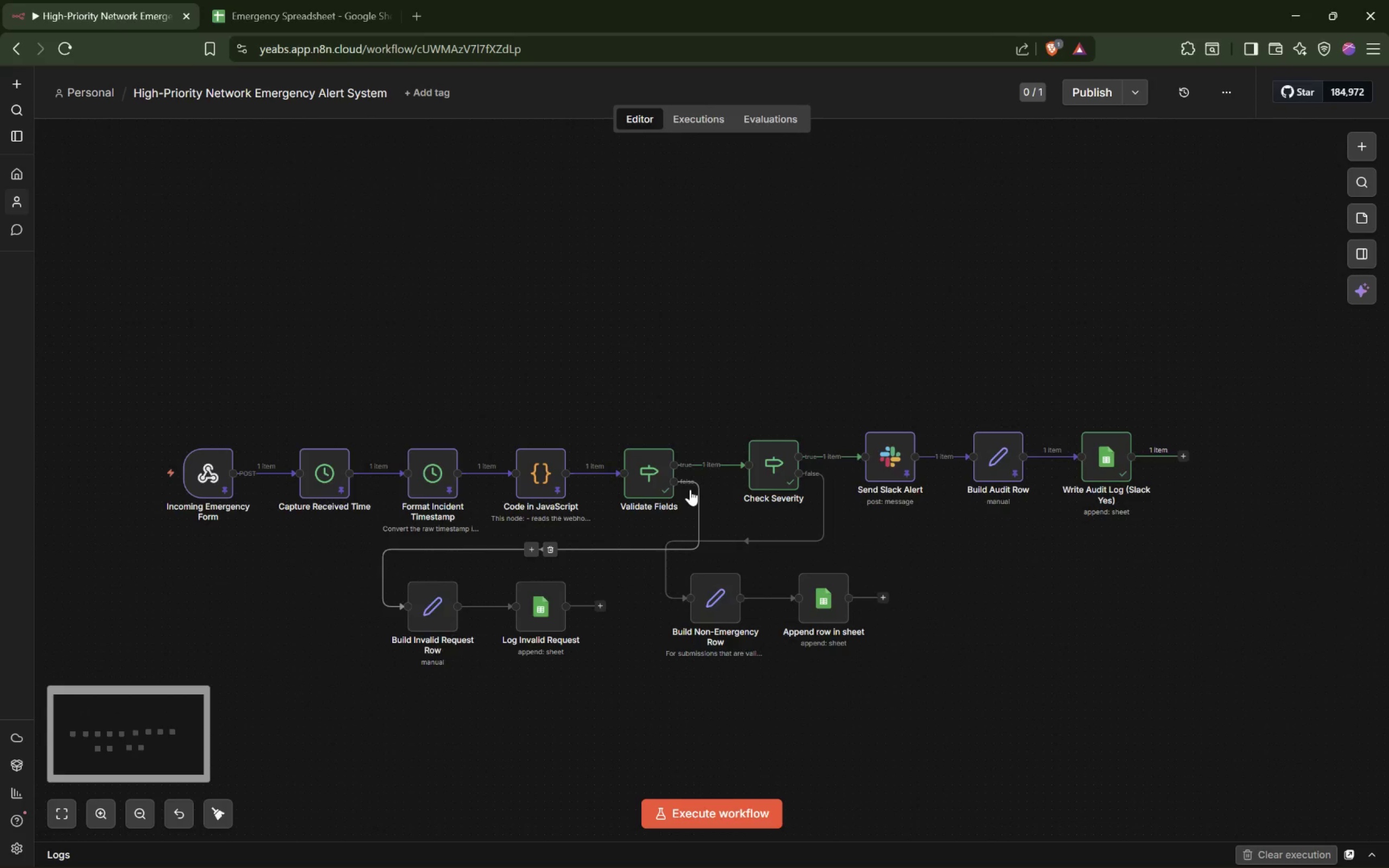 
hold_key(key=ShiftLeft, duration=3.05)
 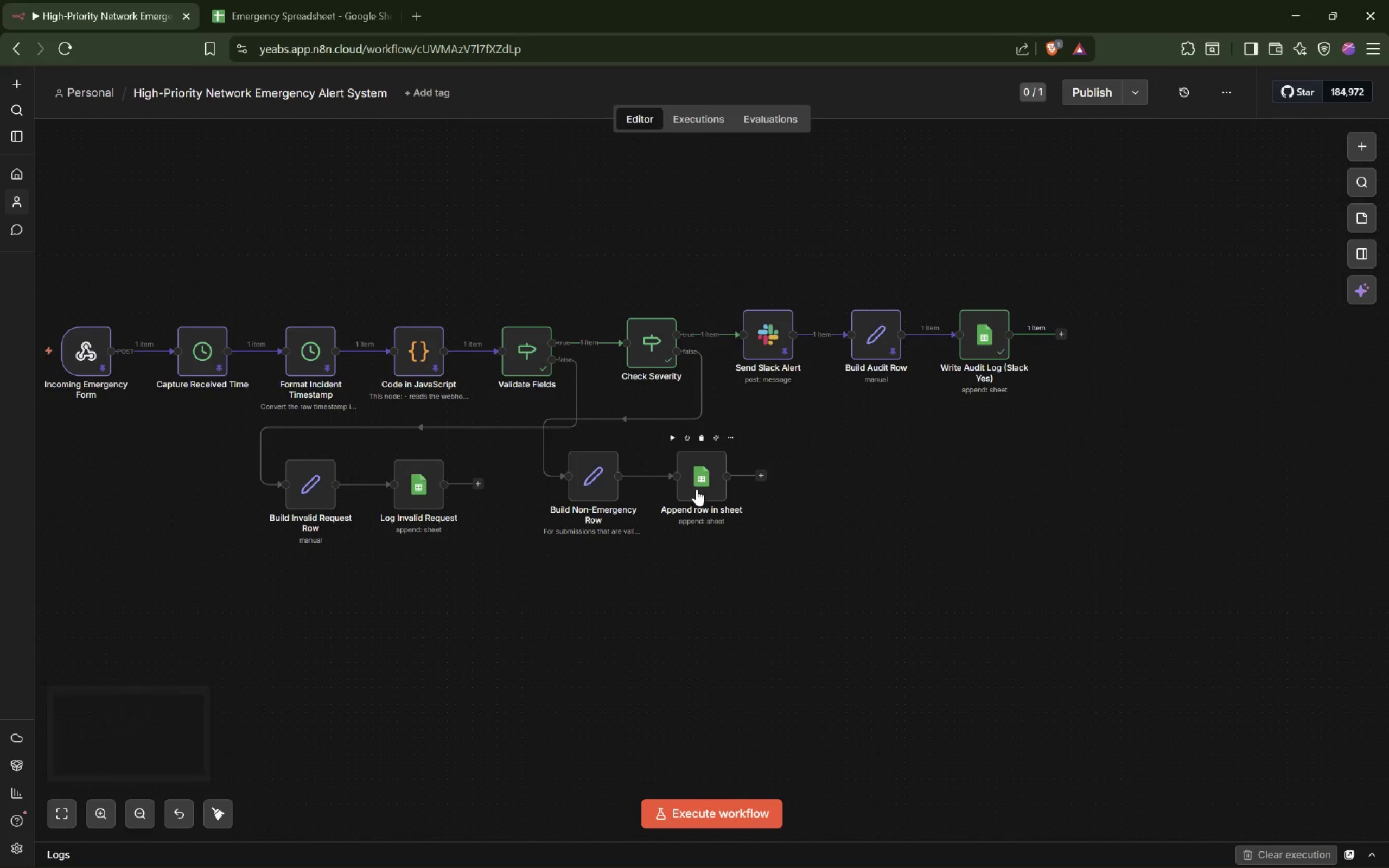 
scroll: coordinate [692, 489], scroll_direction: down, amount: 6.0
 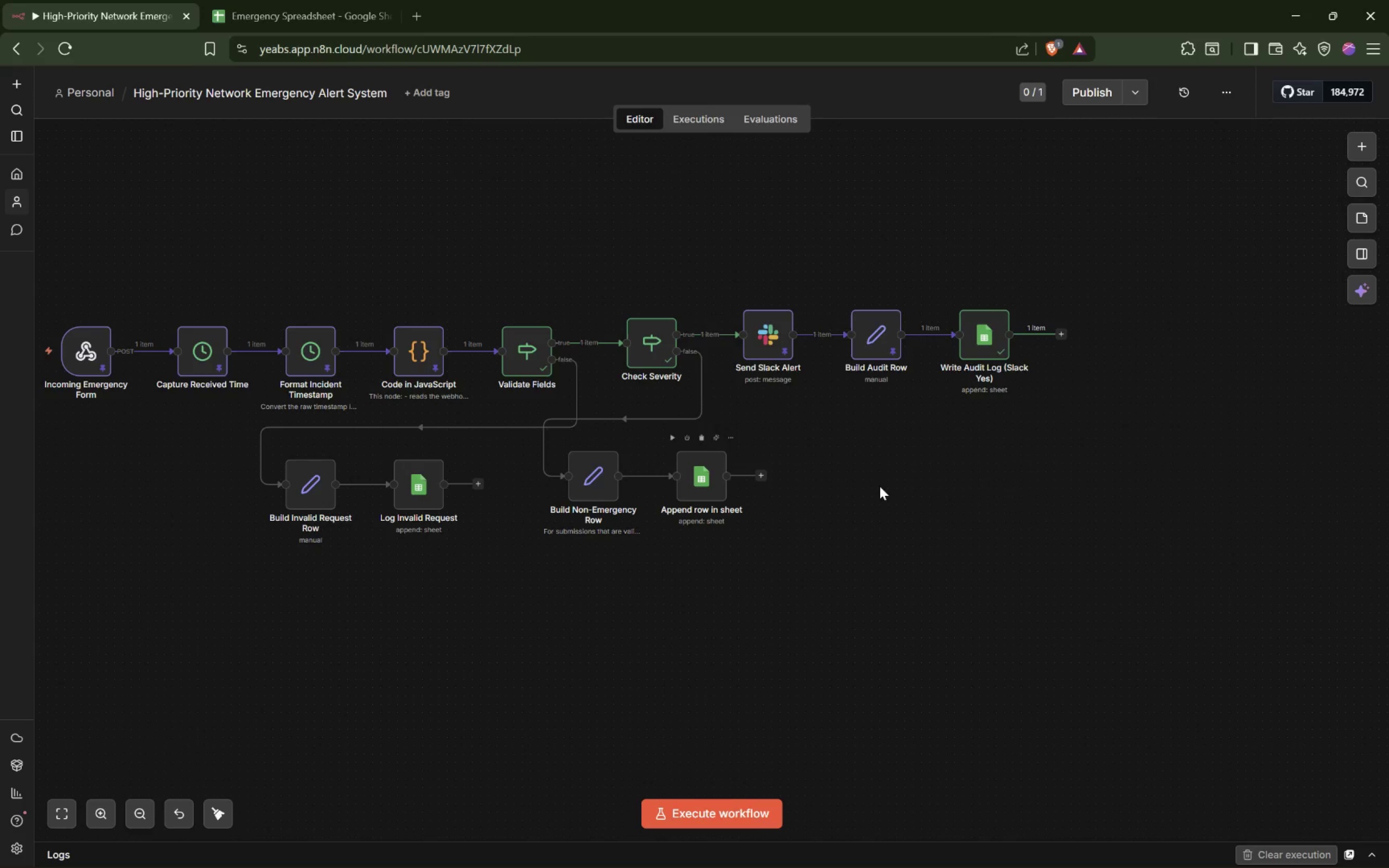 
left_click([1003, 482])
 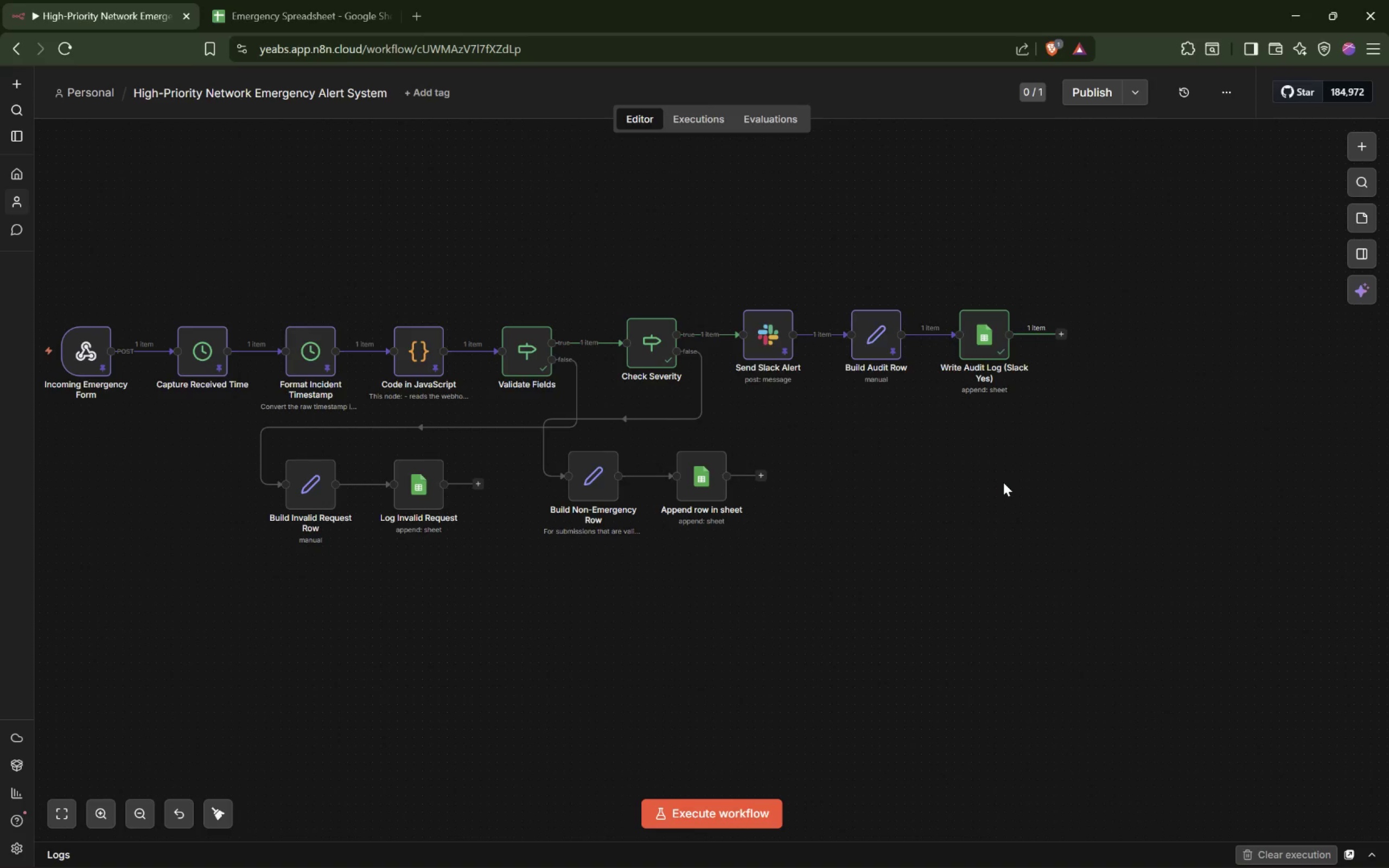 
wait(19.94)
 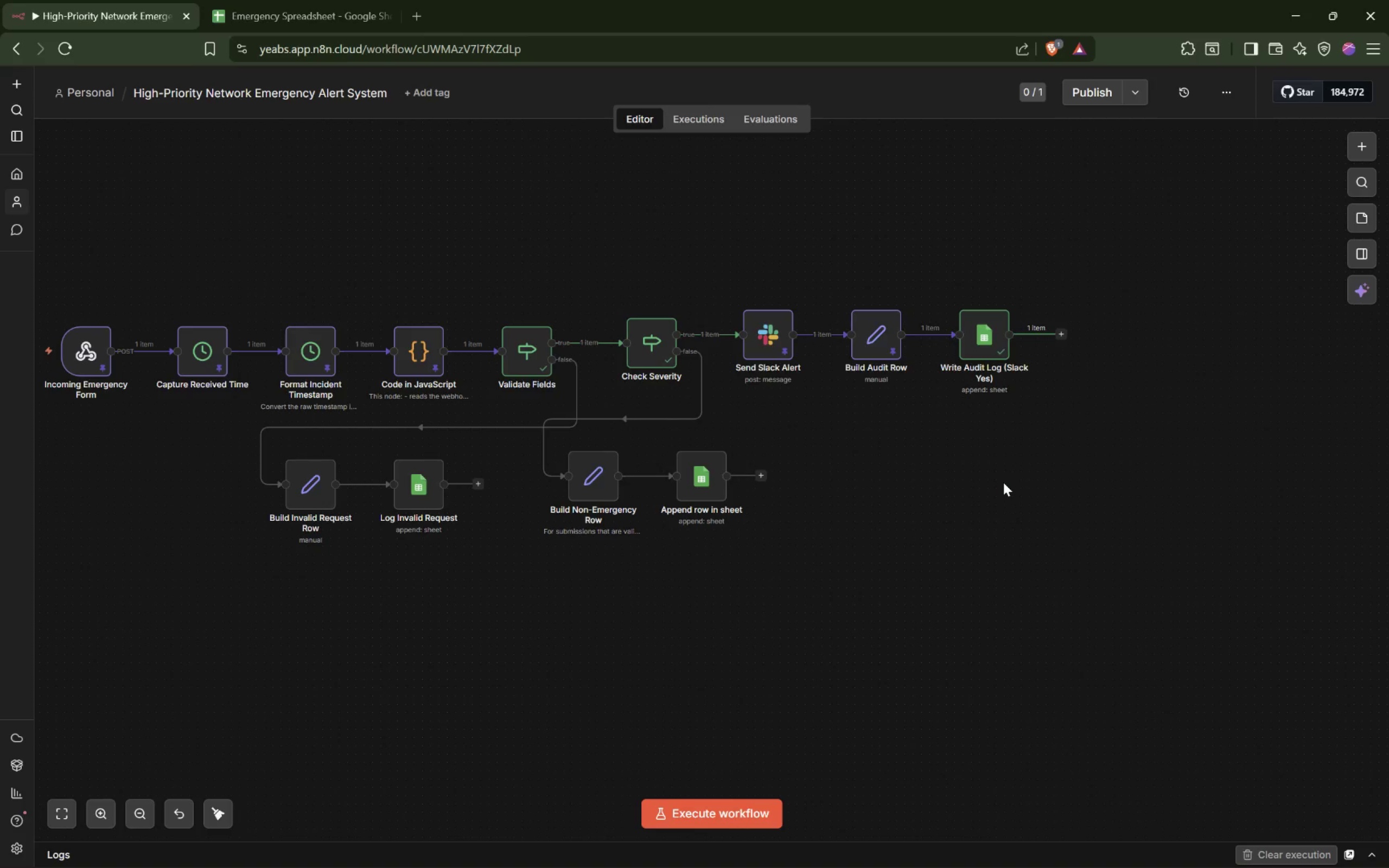 
left_click([1088, 102])
 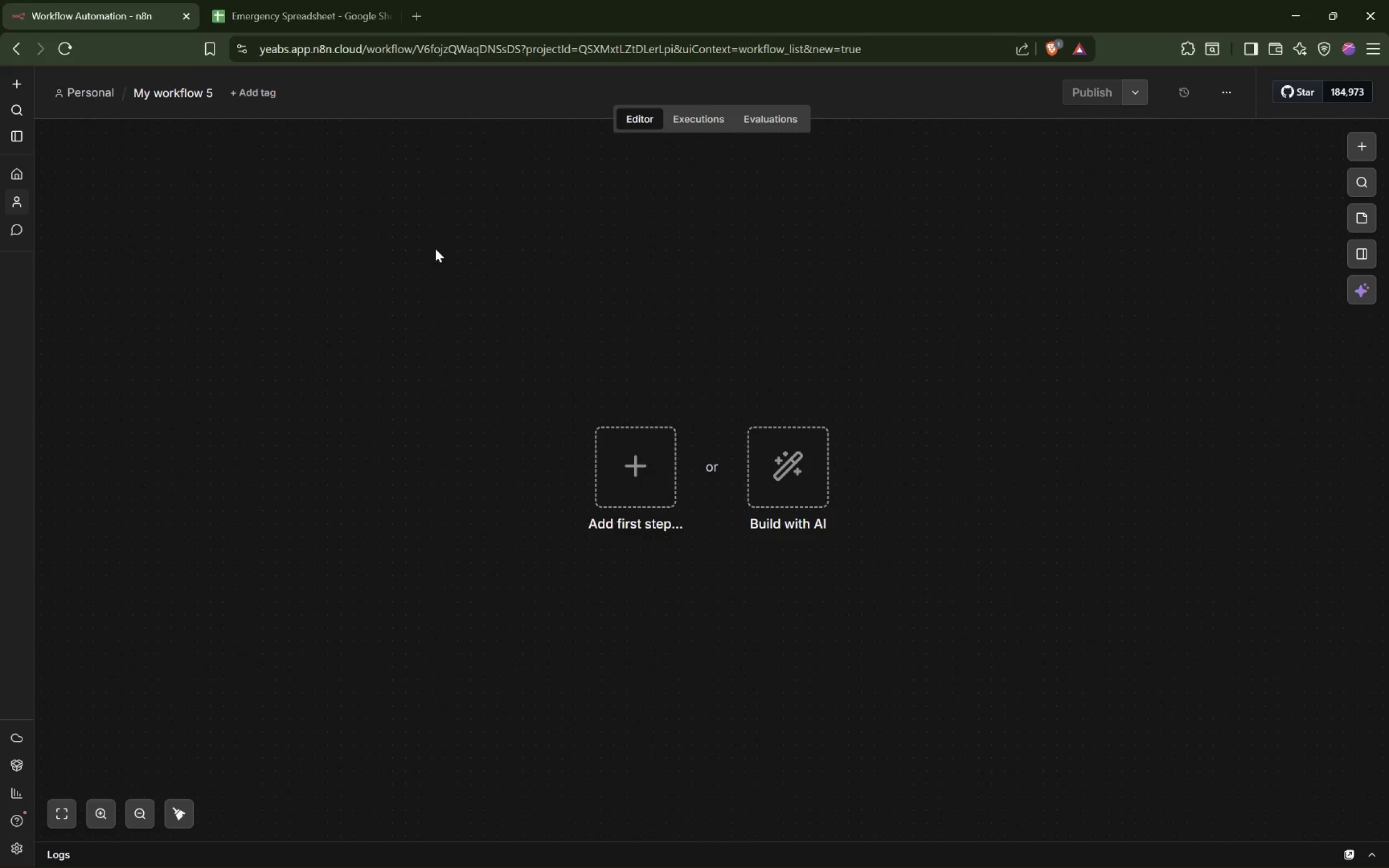 
wait(9.52)
 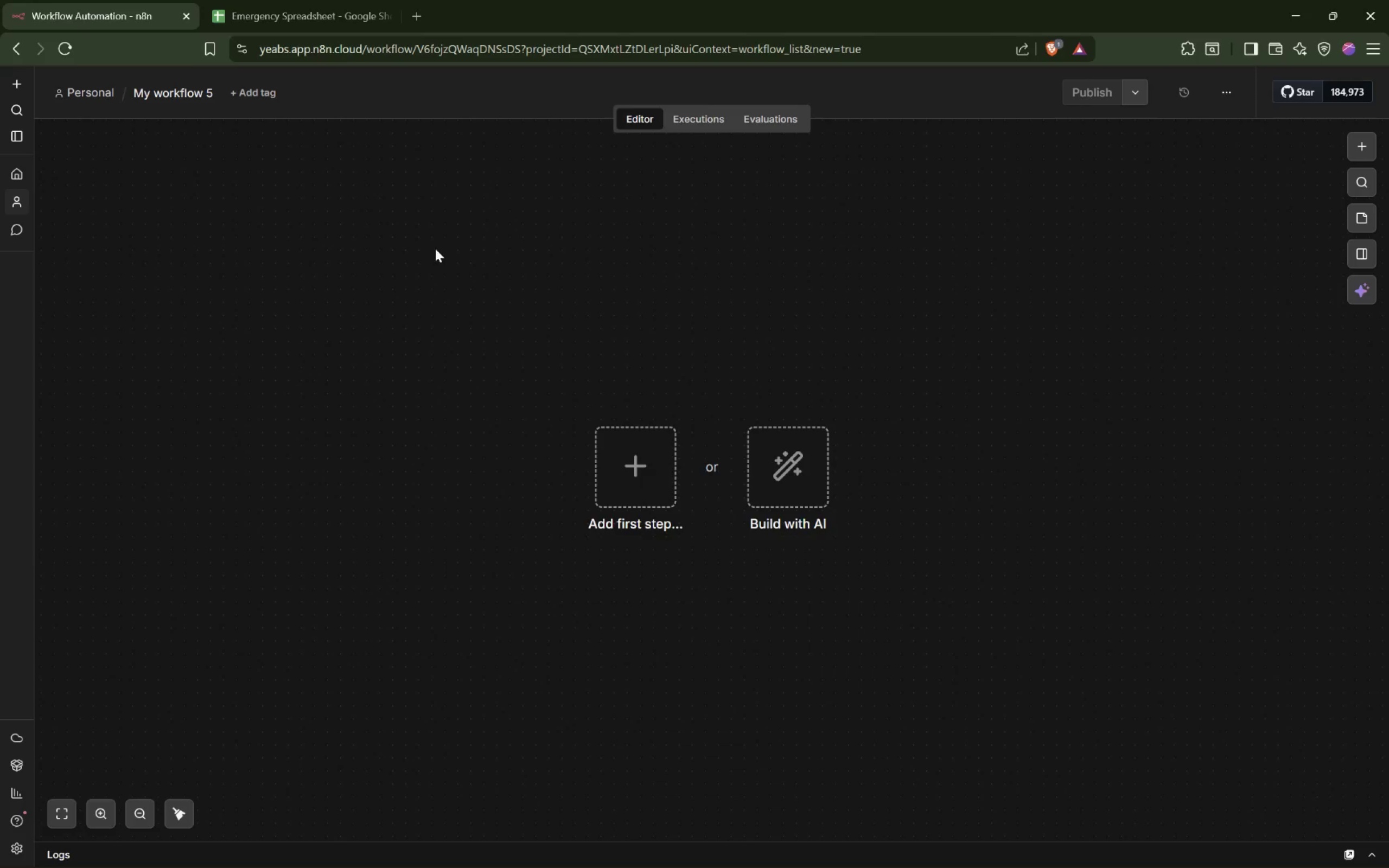 
left_click([90, 97])
 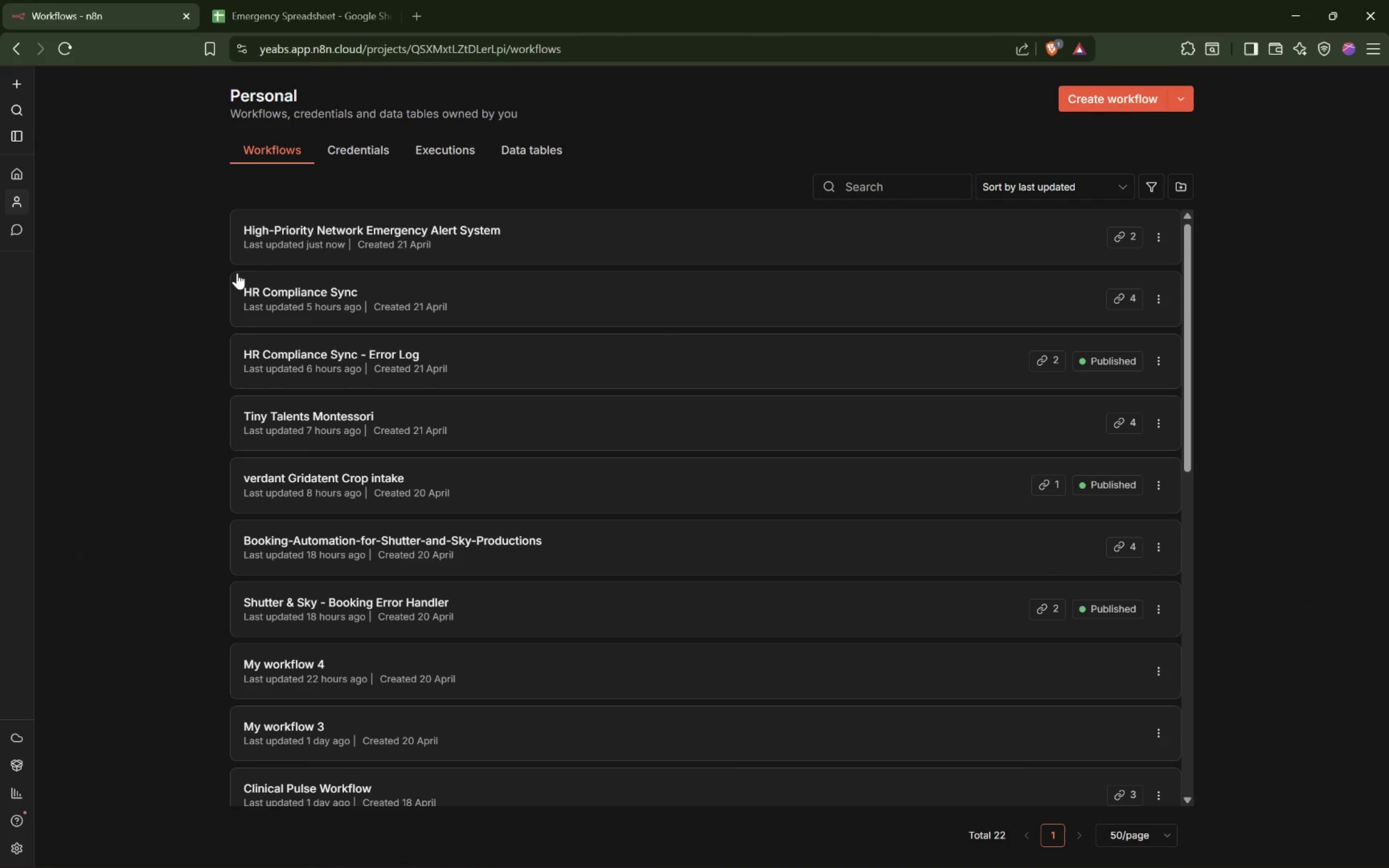 
left_click_drag(start_coordinate=[197, 231], to_coordinate=[518, 232])
 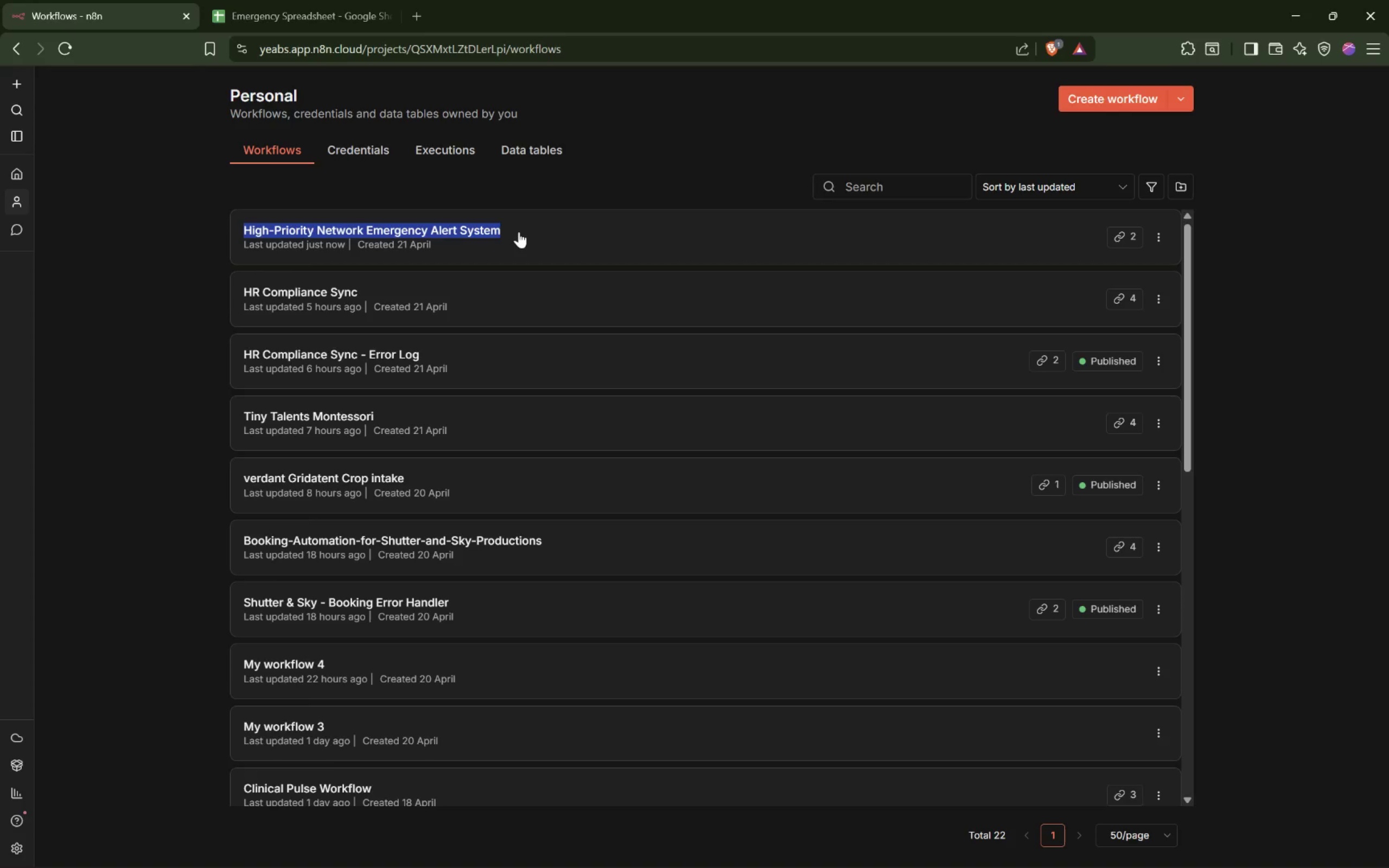 
key(Control+C)
 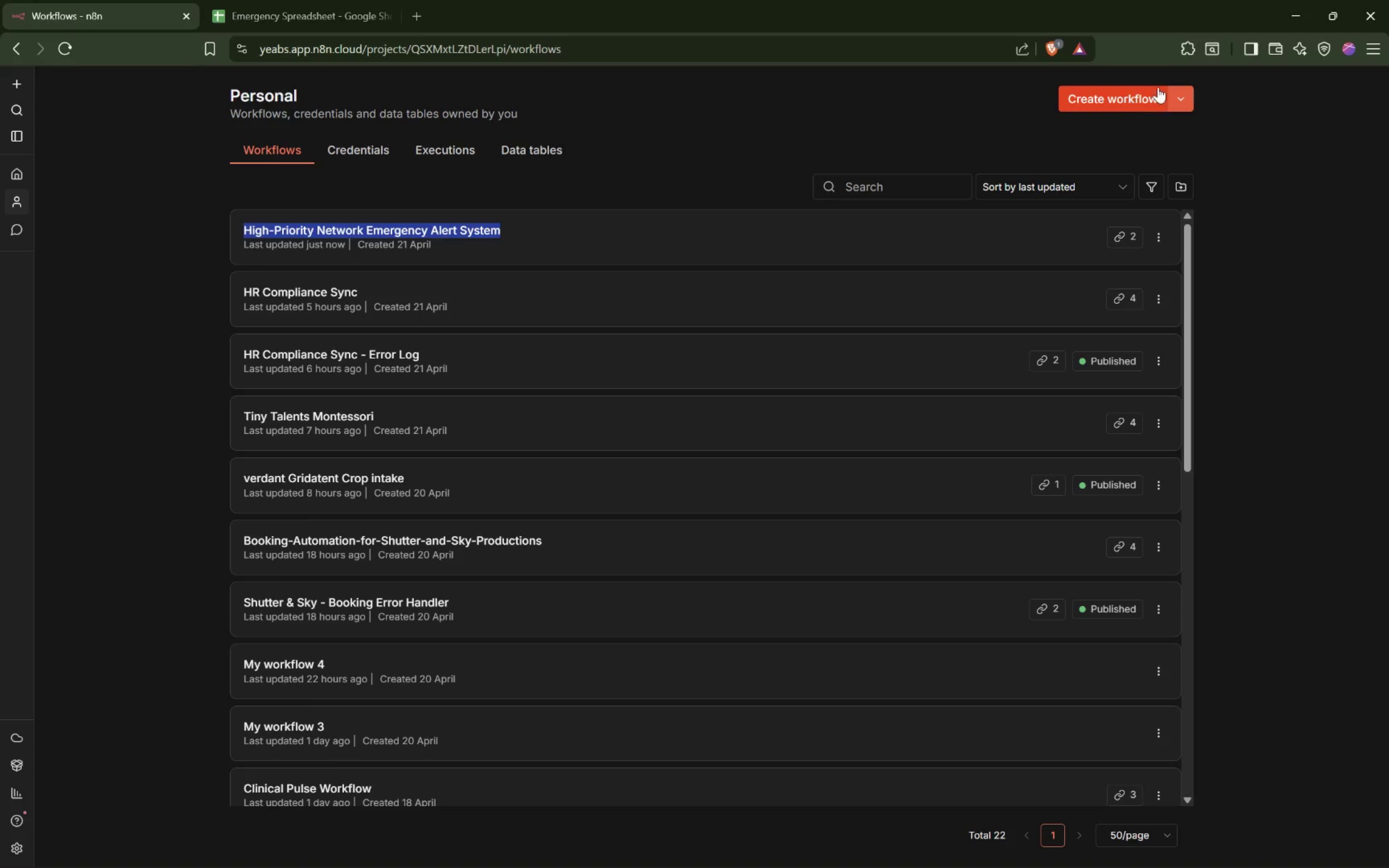 
left_click([1135, 93])
 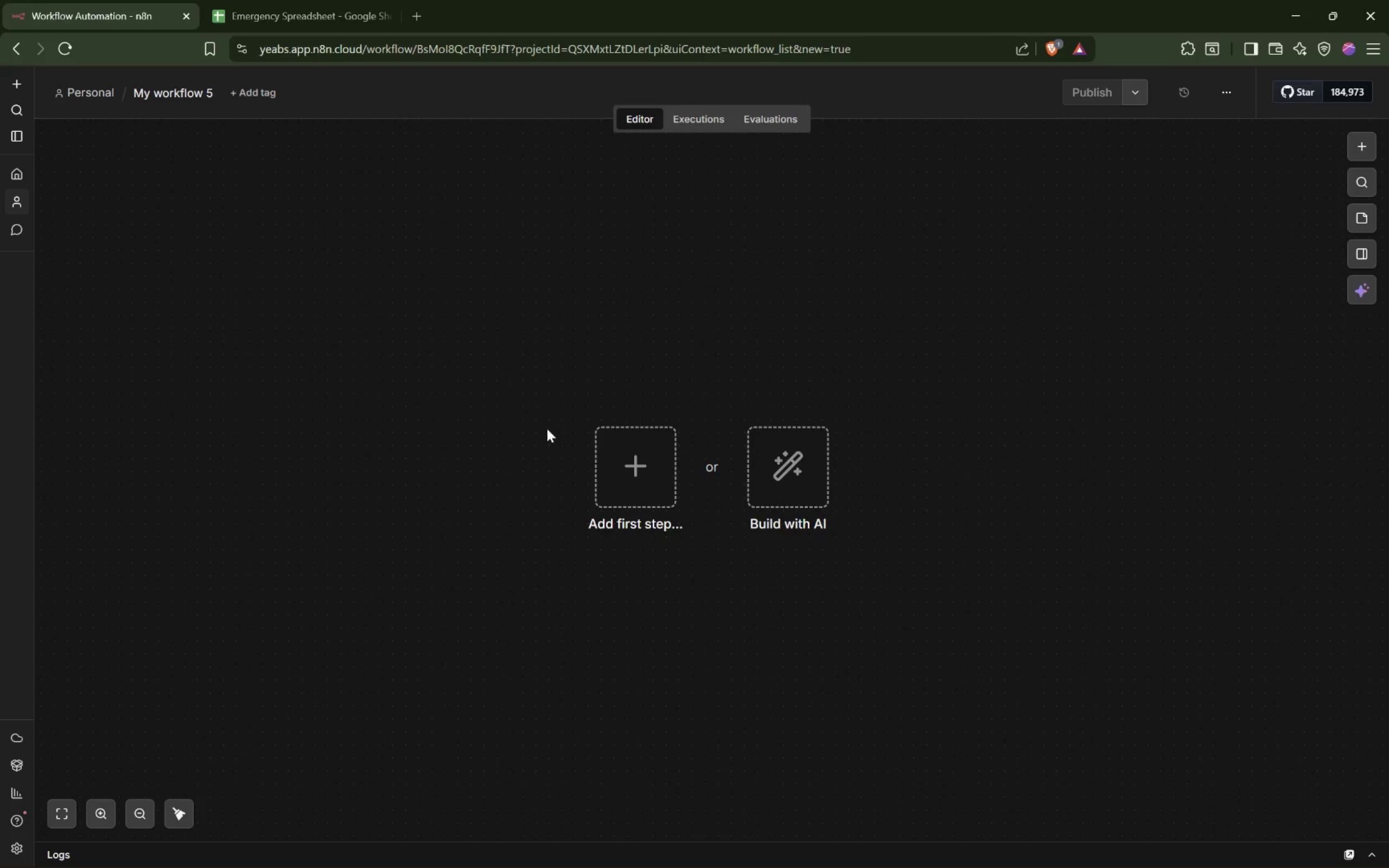 
left_click([211, 89])
 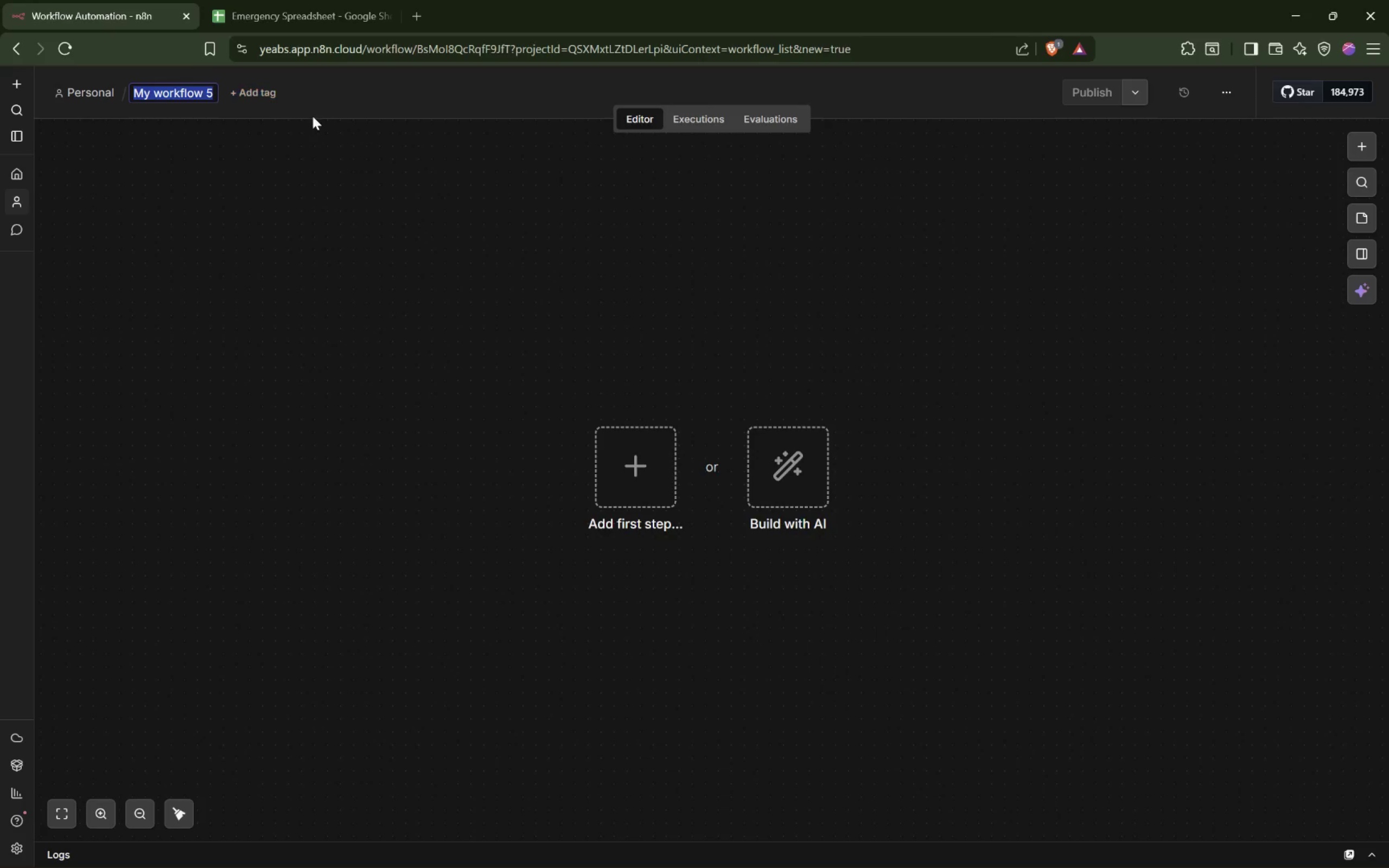 
key(Control+V)
 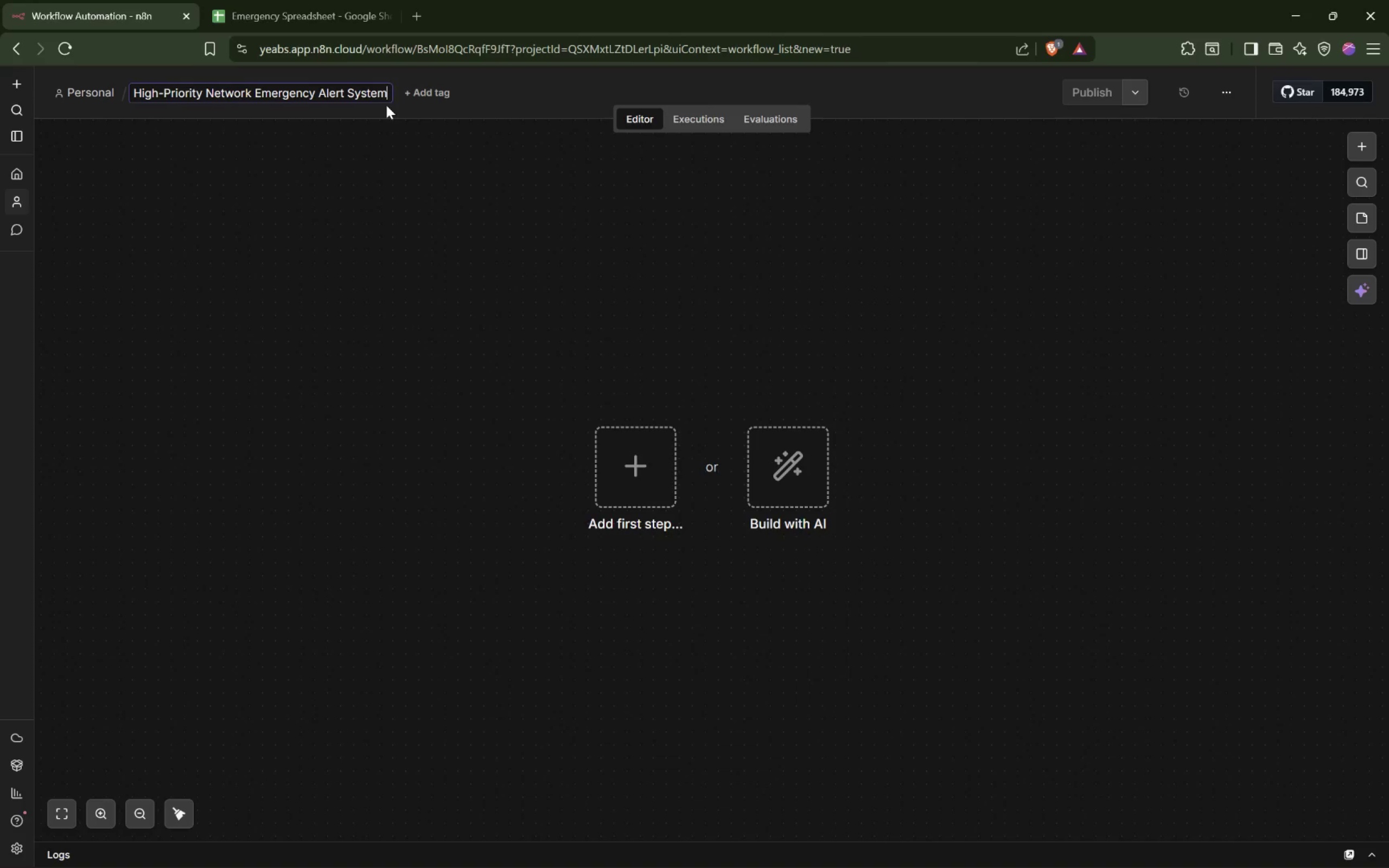 
key(Backspace)
key(Backspace)
key(Backspace)
key(Backspace)
key(Backspace)
key(Backspace)
key(Backspace)
key(Backspace)
key(Backspace)
key(Backspace)
key(Backspace)
key(Backspace)
type(-)
key(Backspace)
key(Backspace)
type(-Errors)
 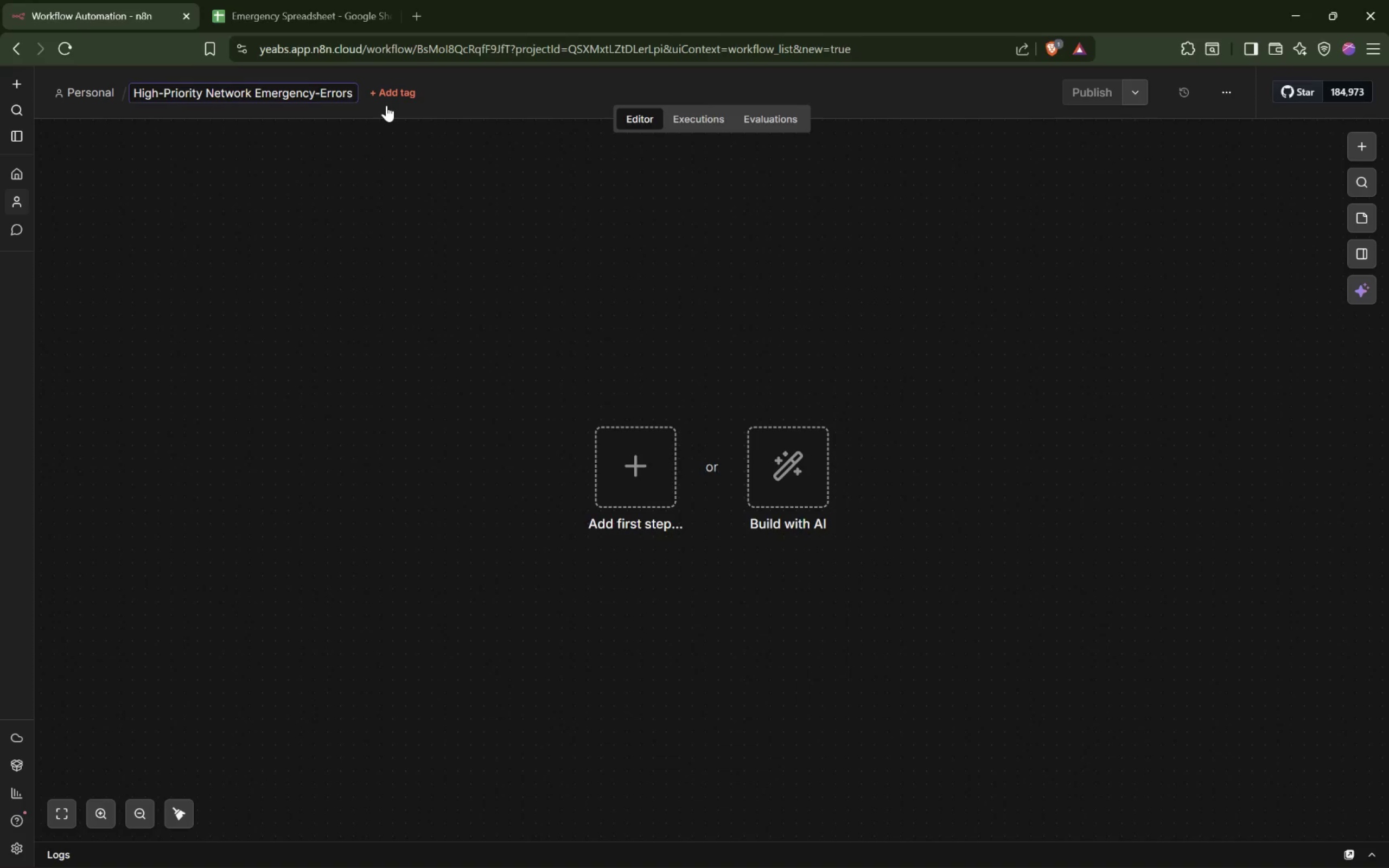 
key(Enter)
 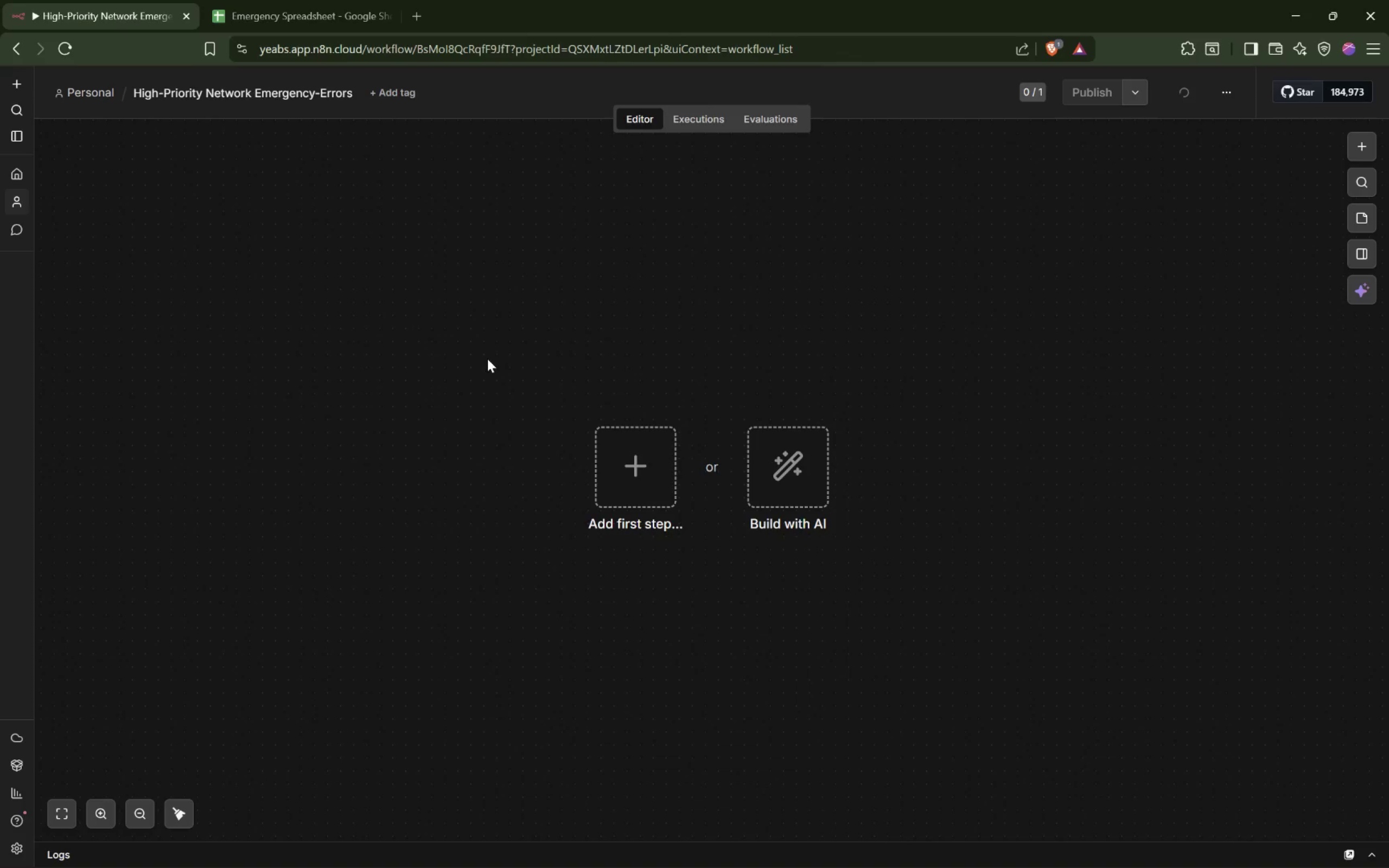 
left_click([643, 476])
 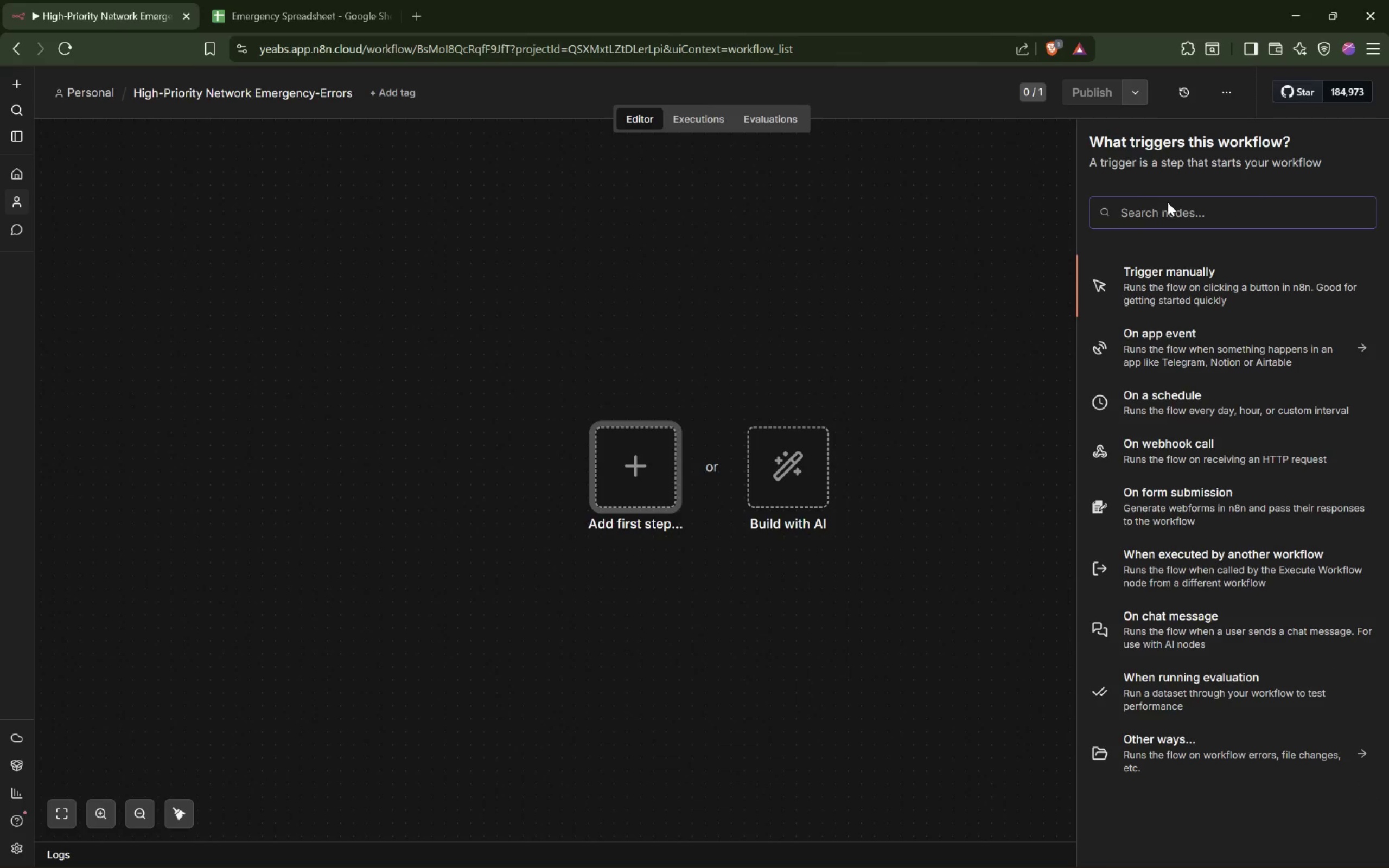 
type(Error)
 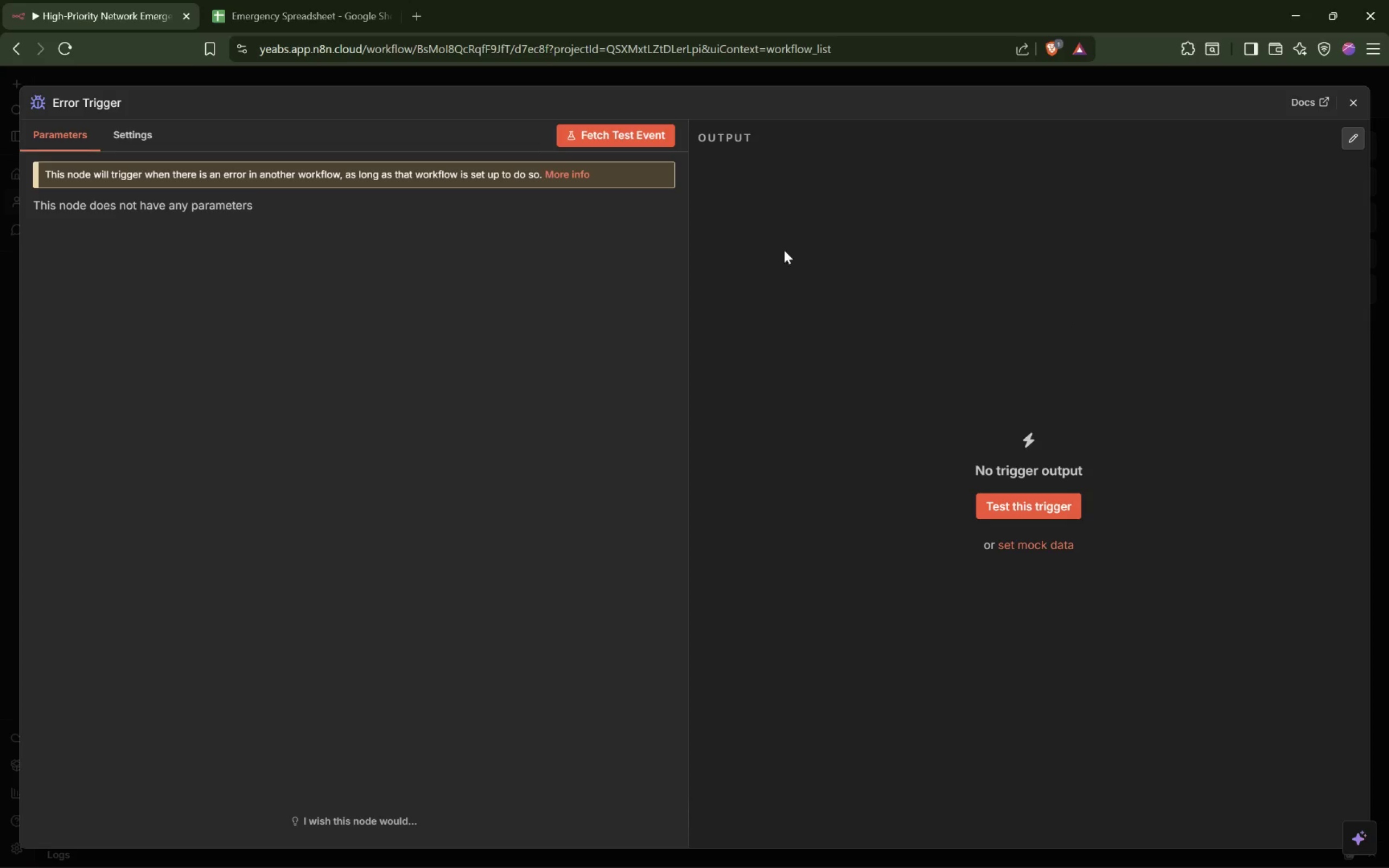 
left_click([683, 73])
 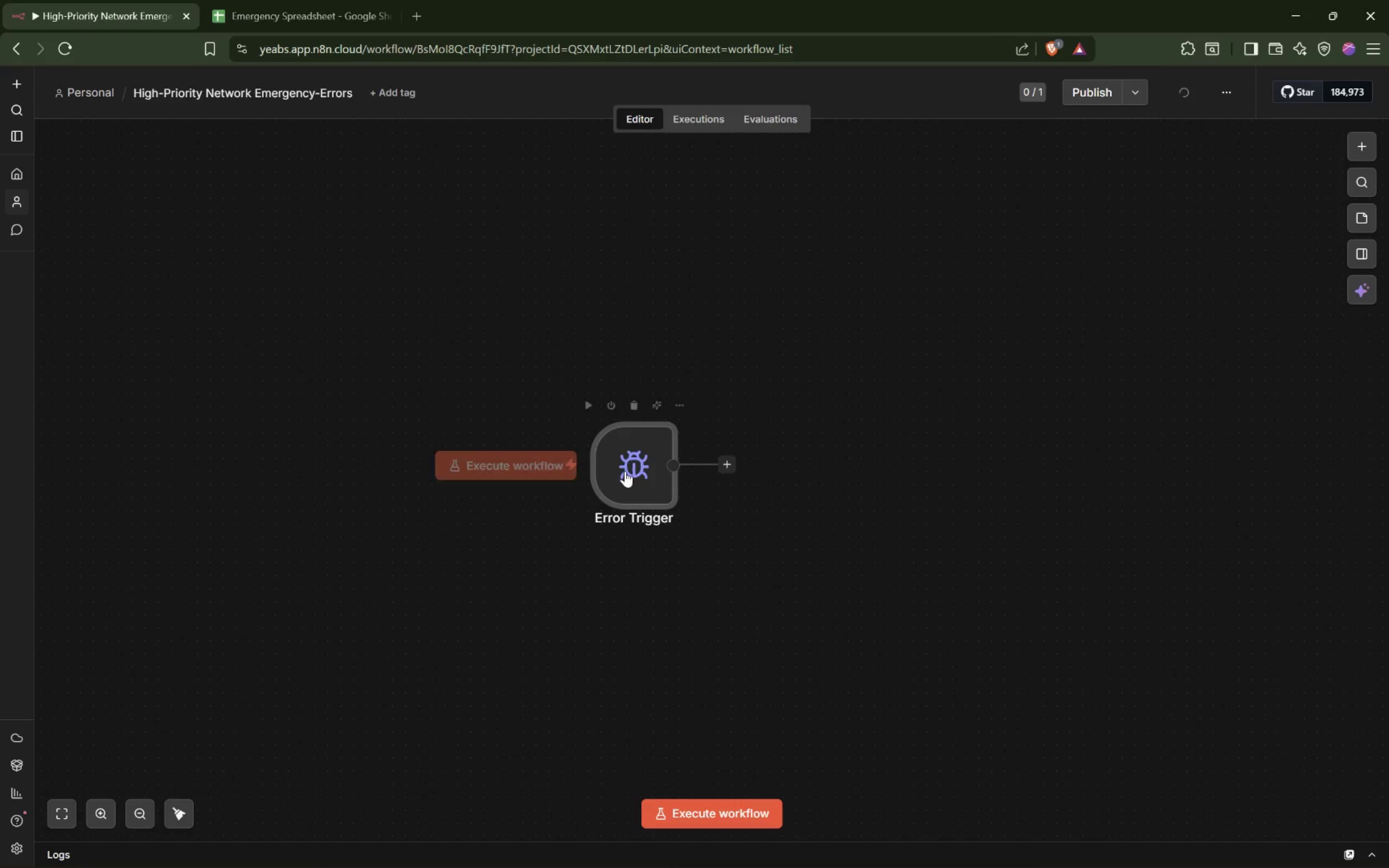 
left_click_drag(start_coordinate=[636, 487], to_coordinate=[304, 376])
 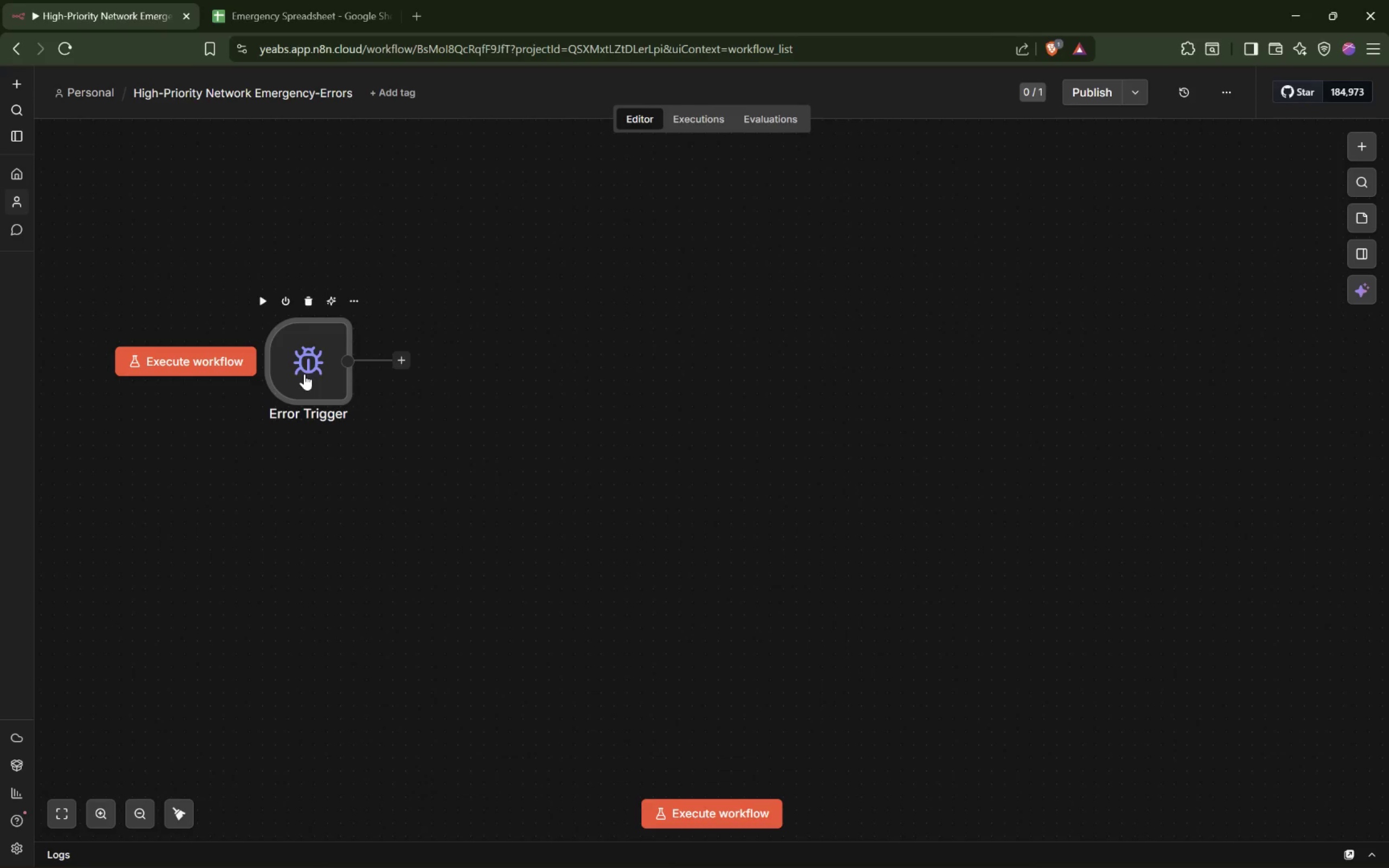 
wait(5.75)
 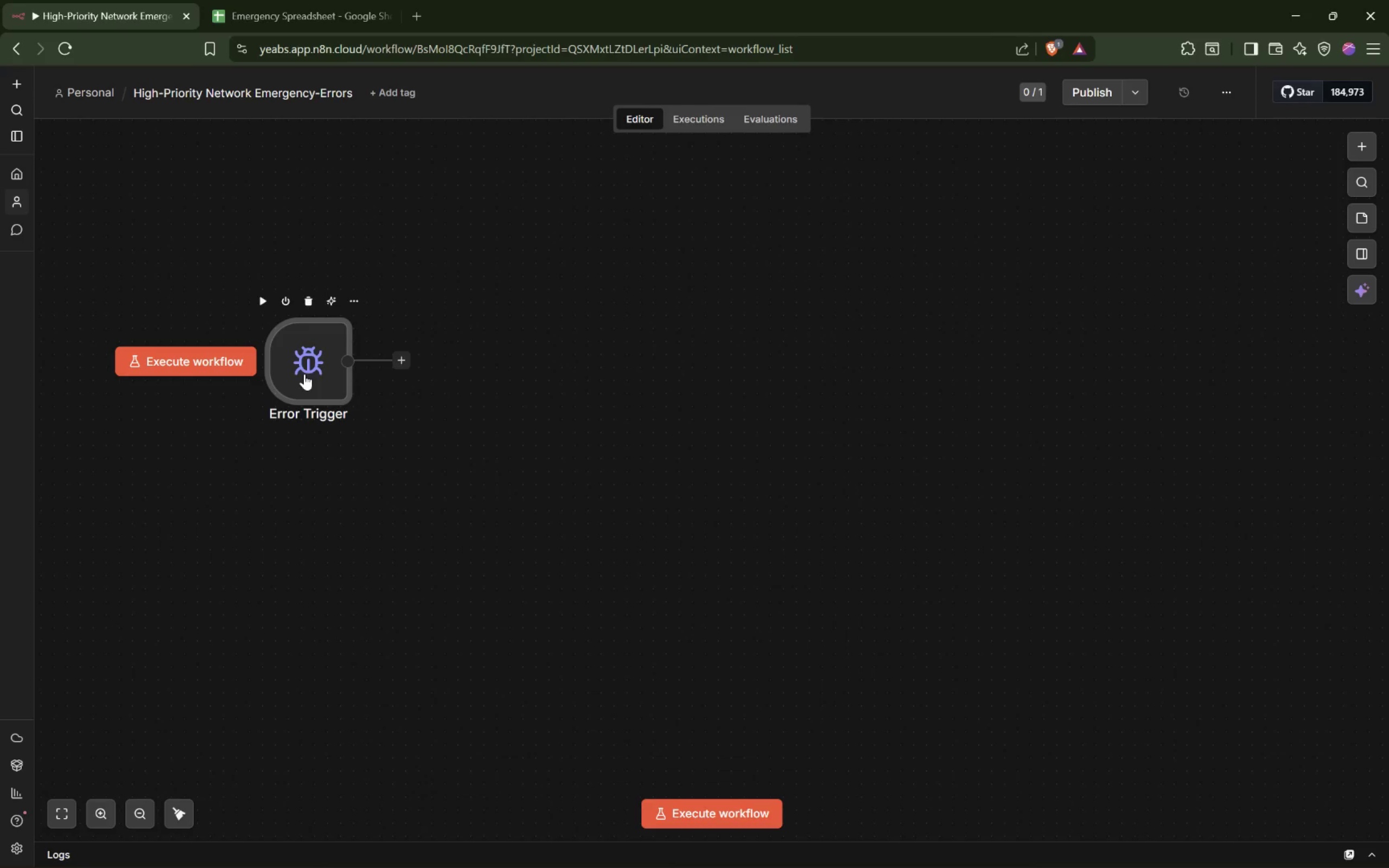 
double_click([304, 374])
 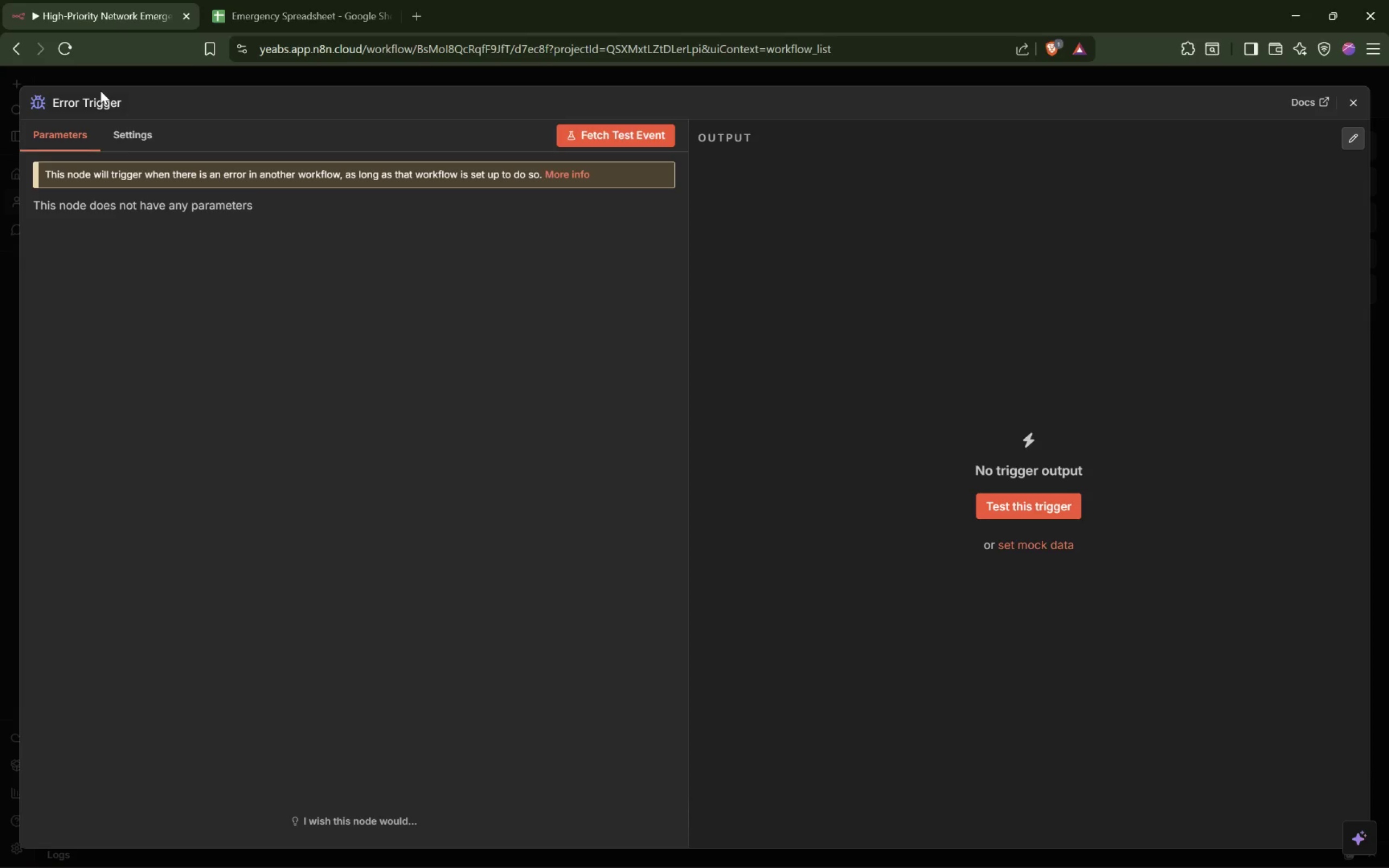 
double_click([92, 101])
 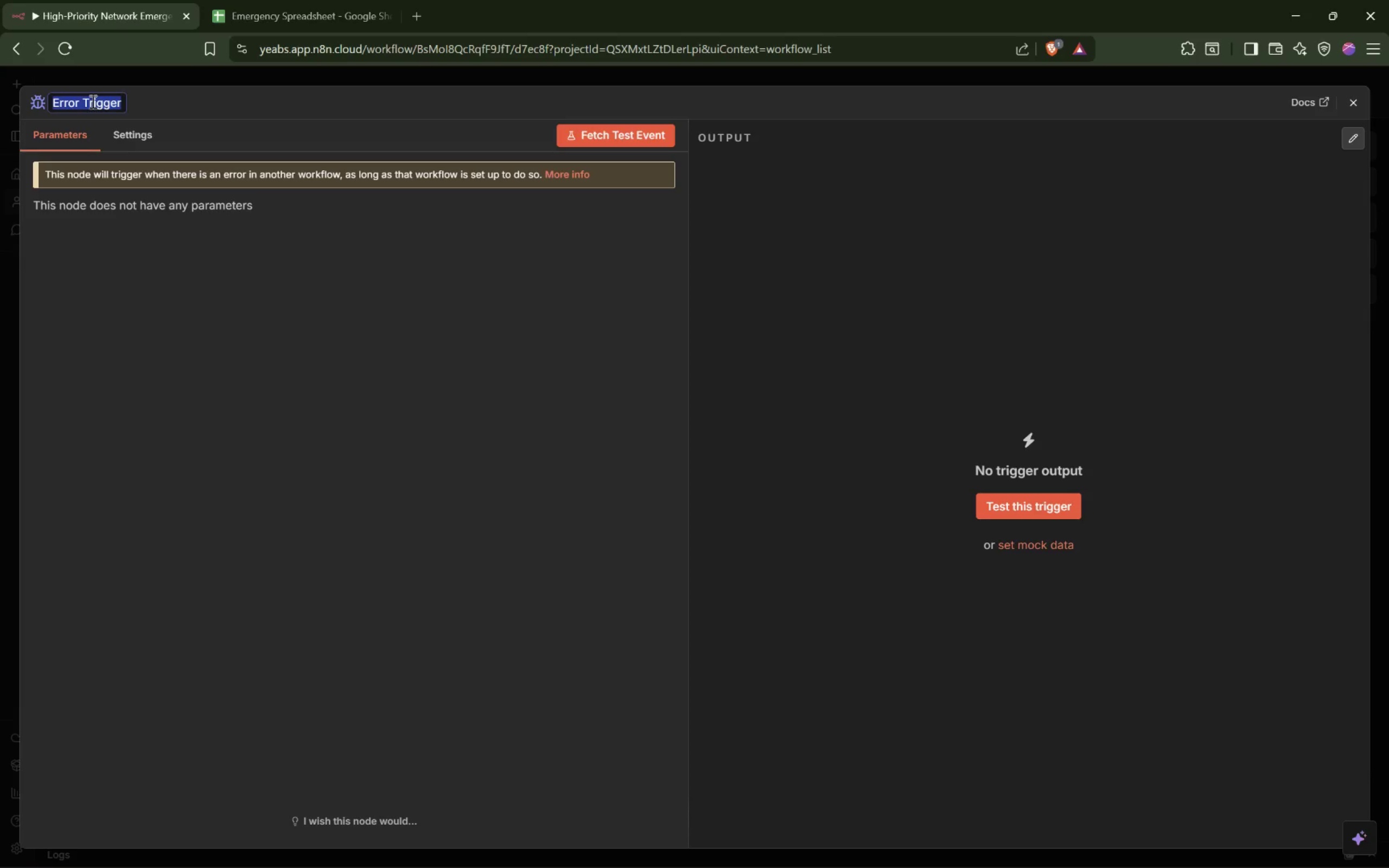 
type(Workflow Error Trigger)
 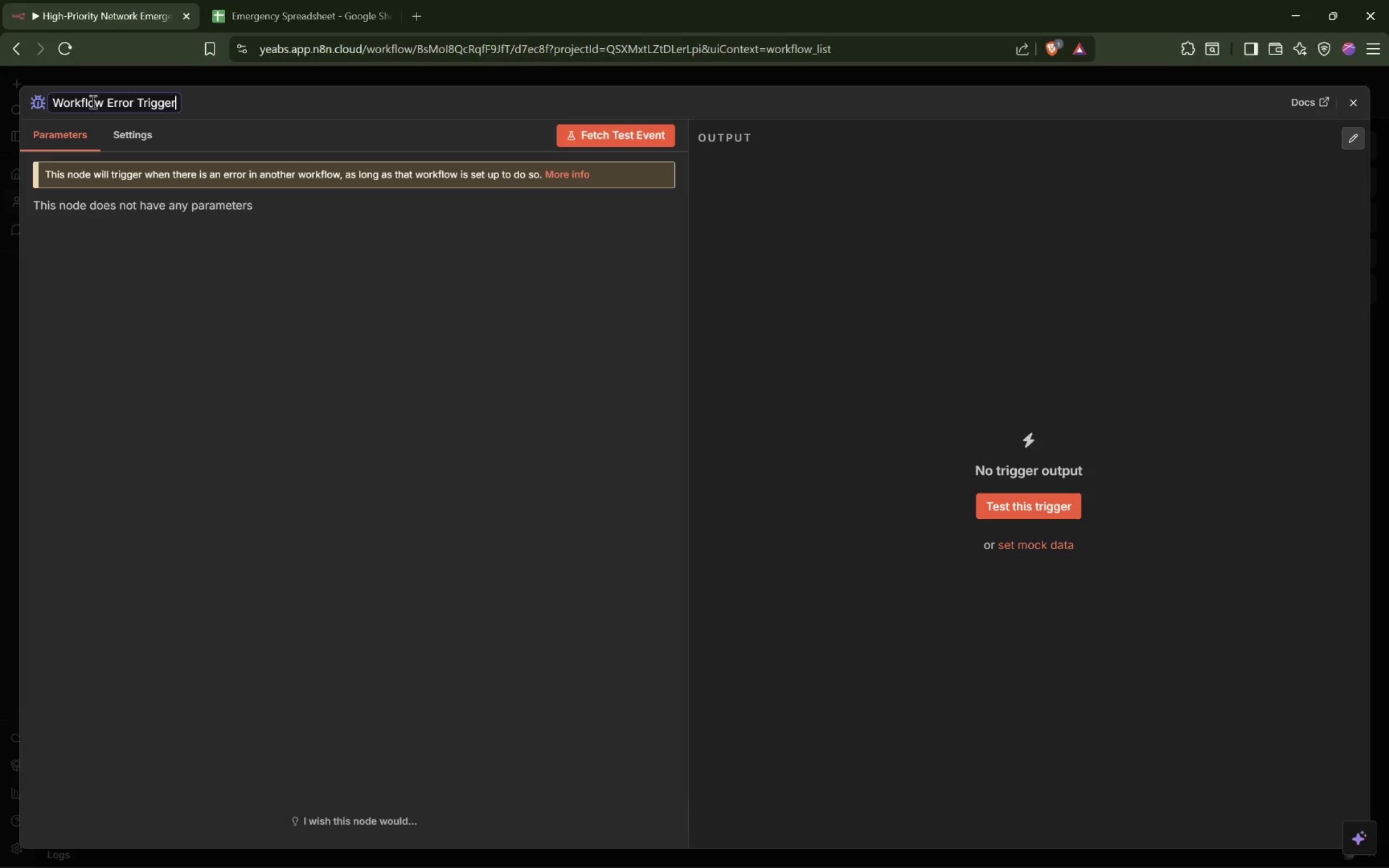 
key(Enter)
 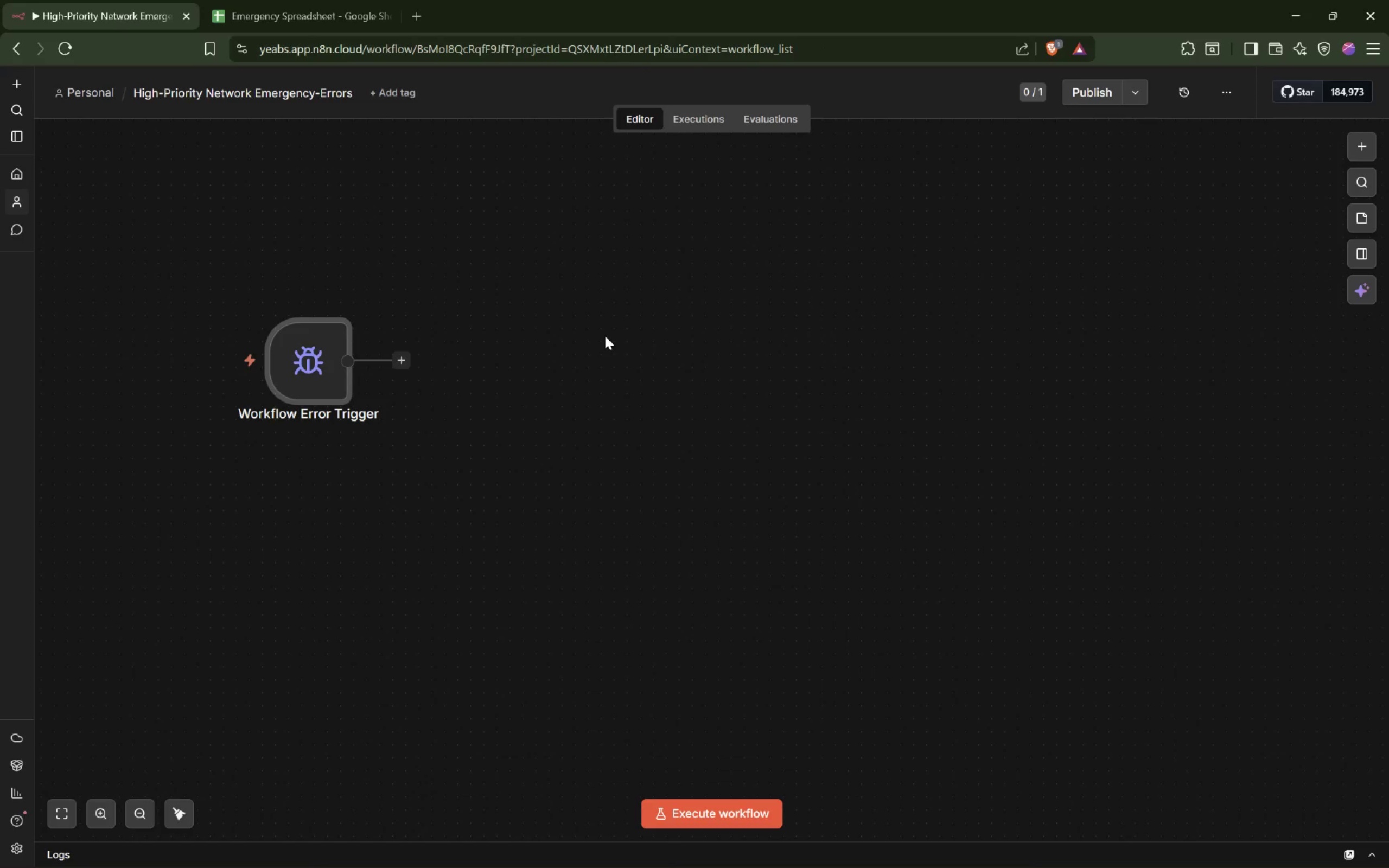 
wait(6.46)
 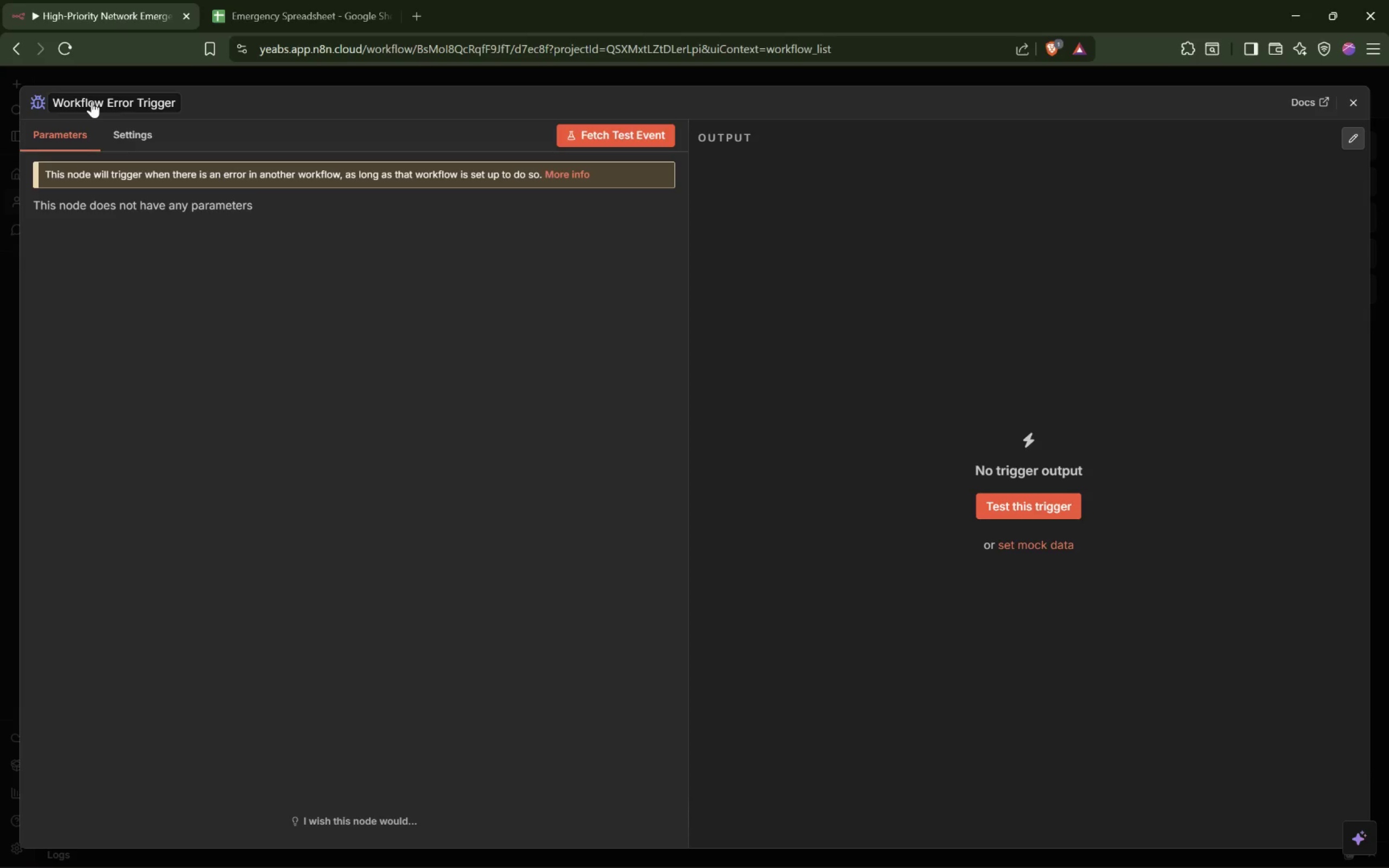 
double_click([324, 354])
 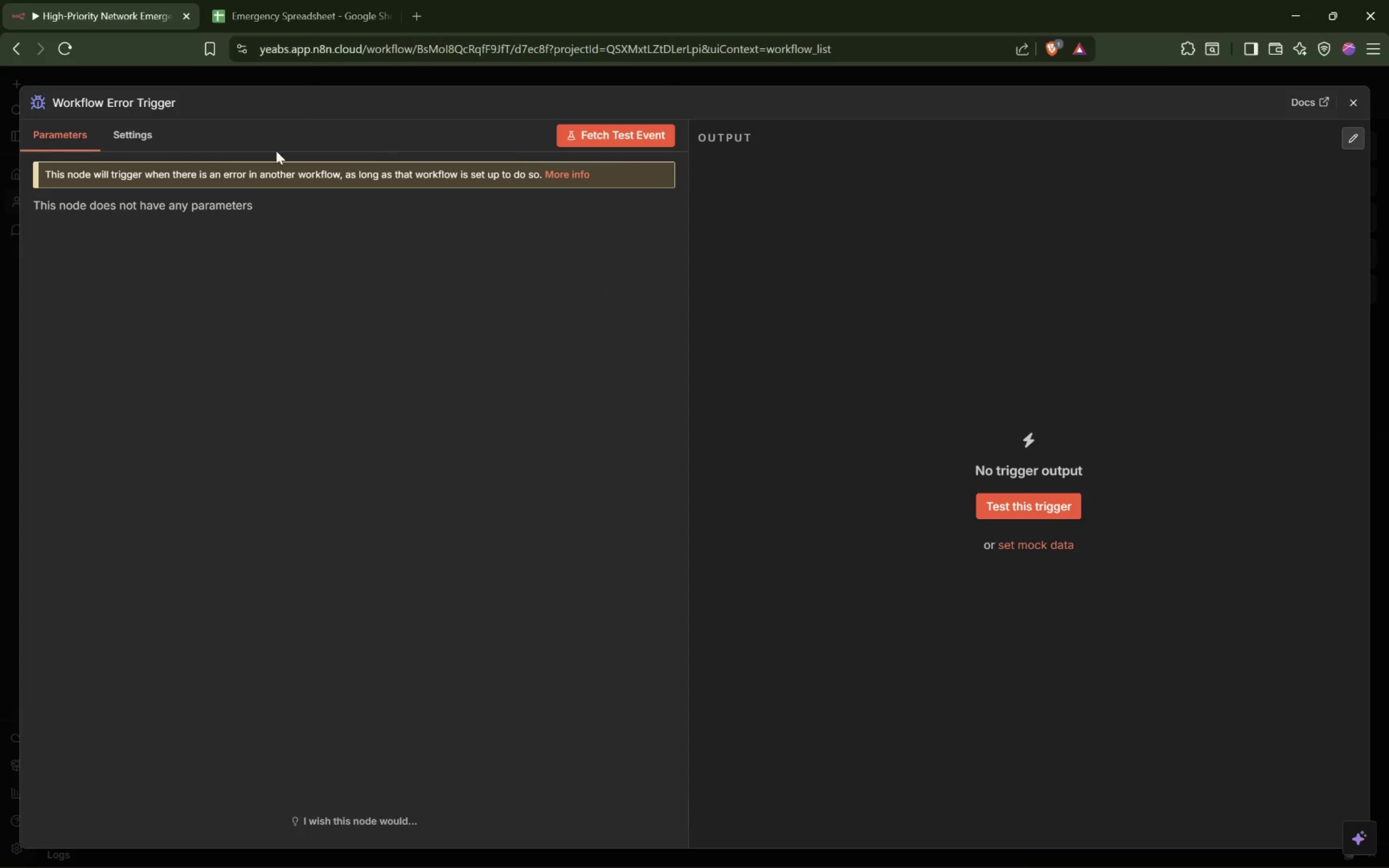 
left_click([130, 132])
 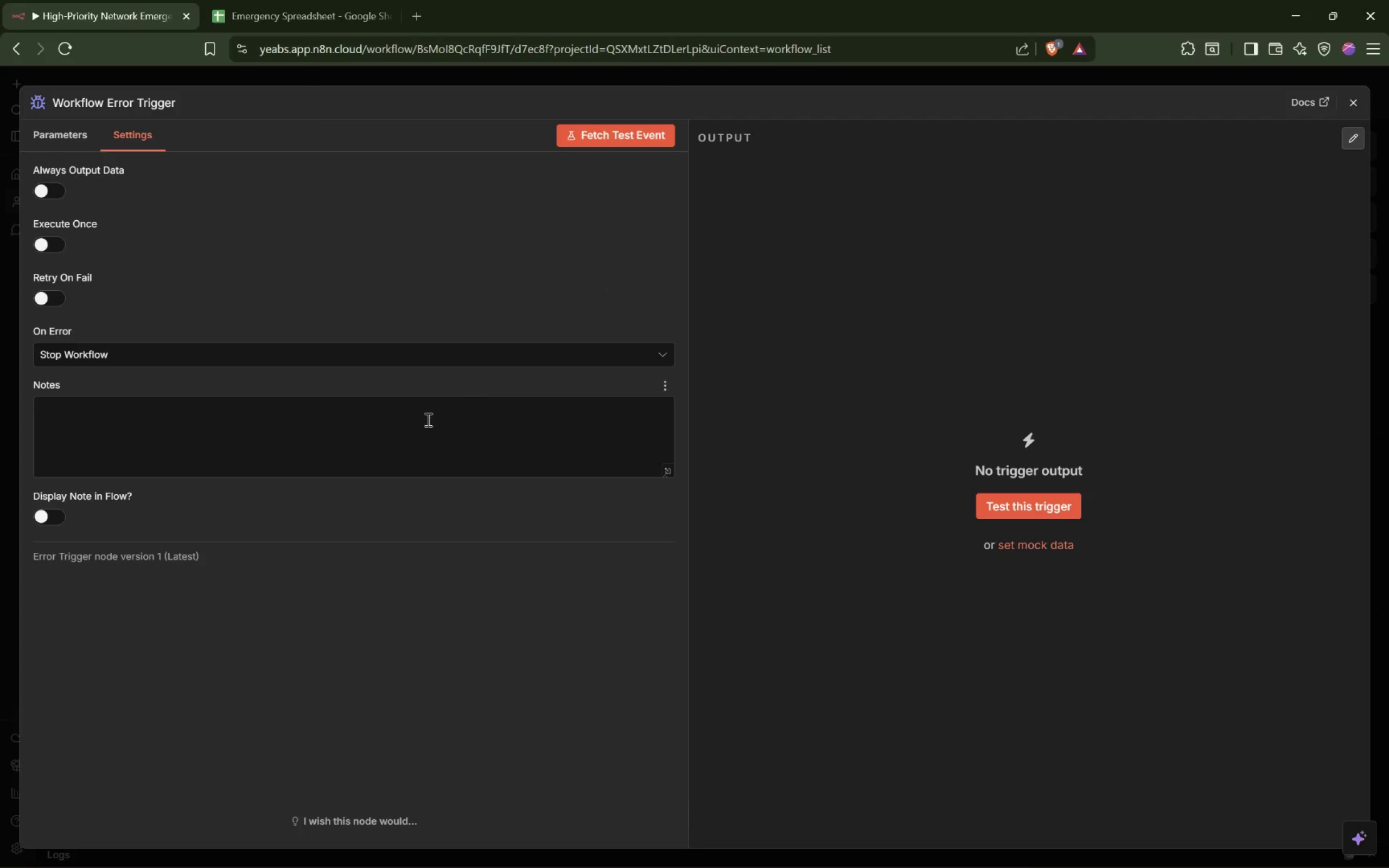 
left_click([354, 440])
 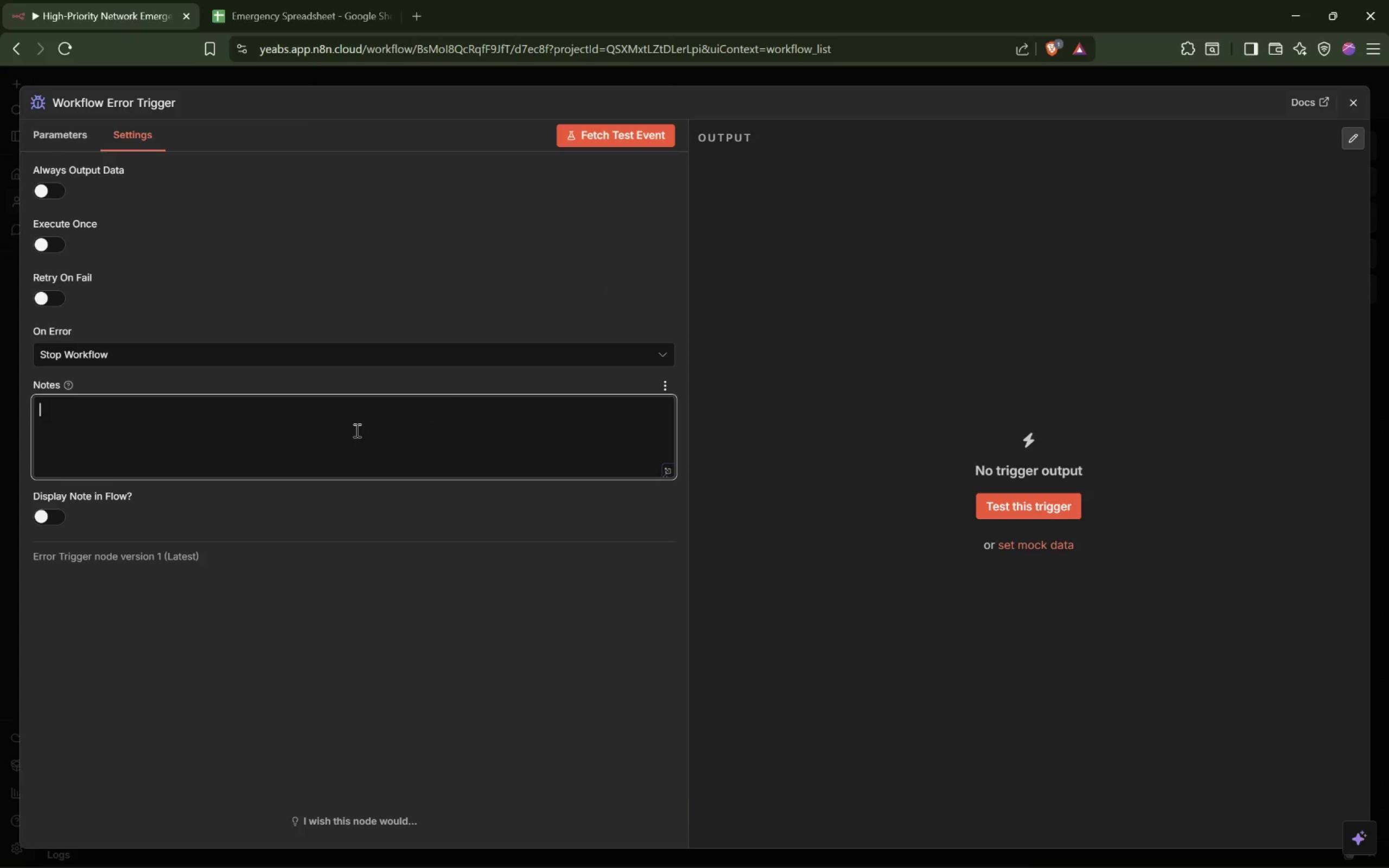 
type(This starts the workflow whenre)
key(Backspace)
key(Backspace)
type(ever another workflow connected to it fails.)
 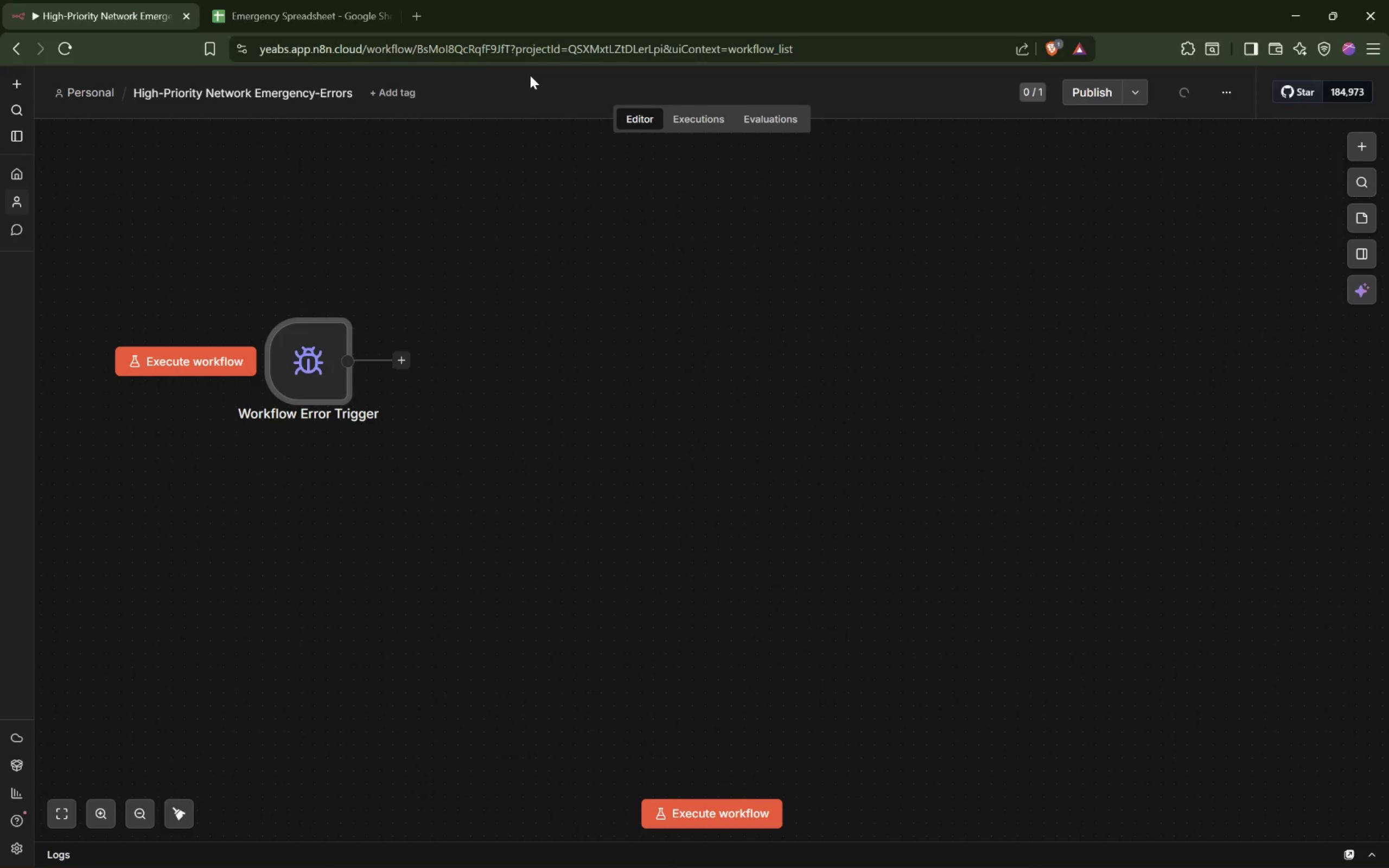 
key(Alt+Tab)